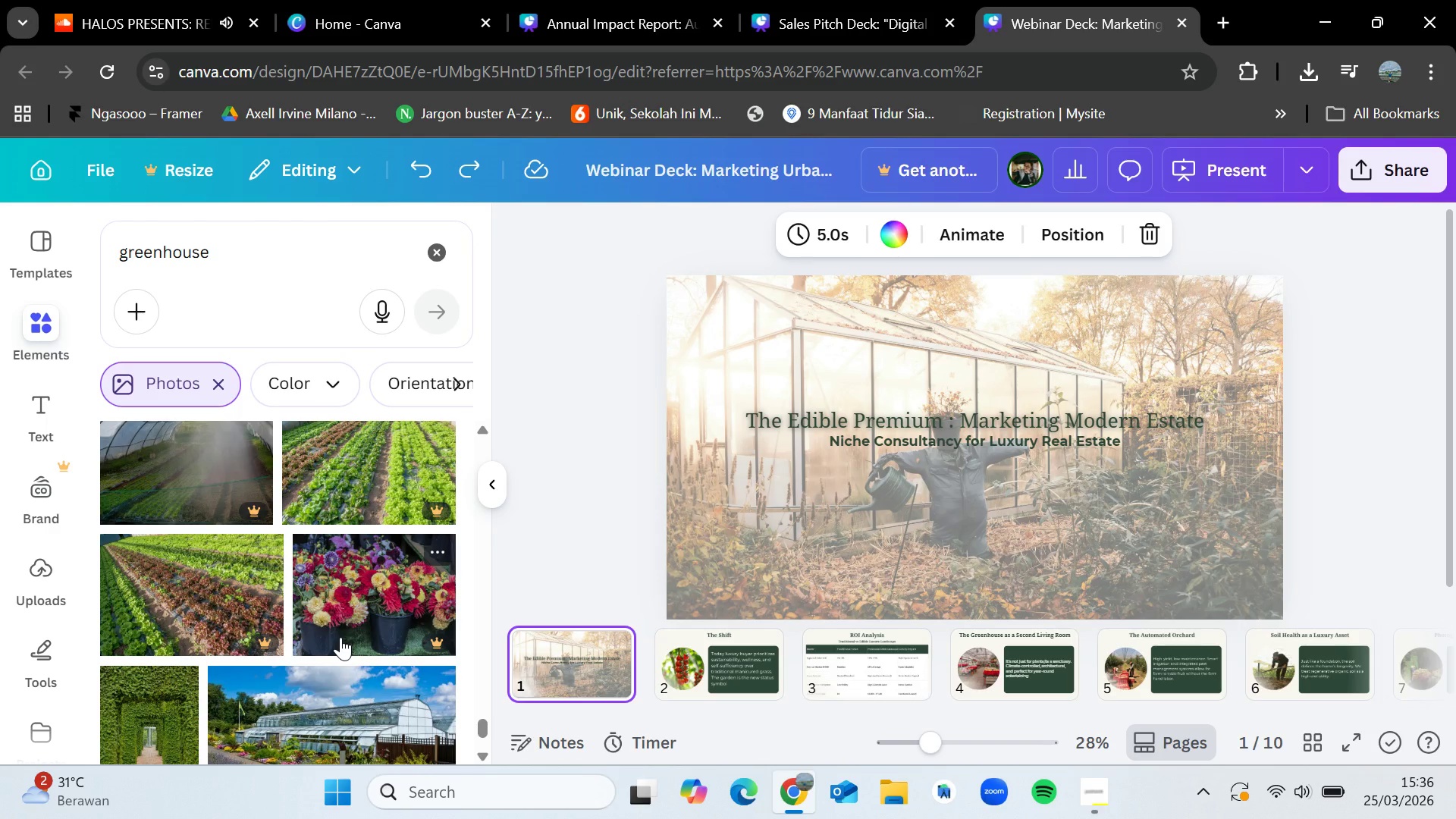 
wait(9.85)
 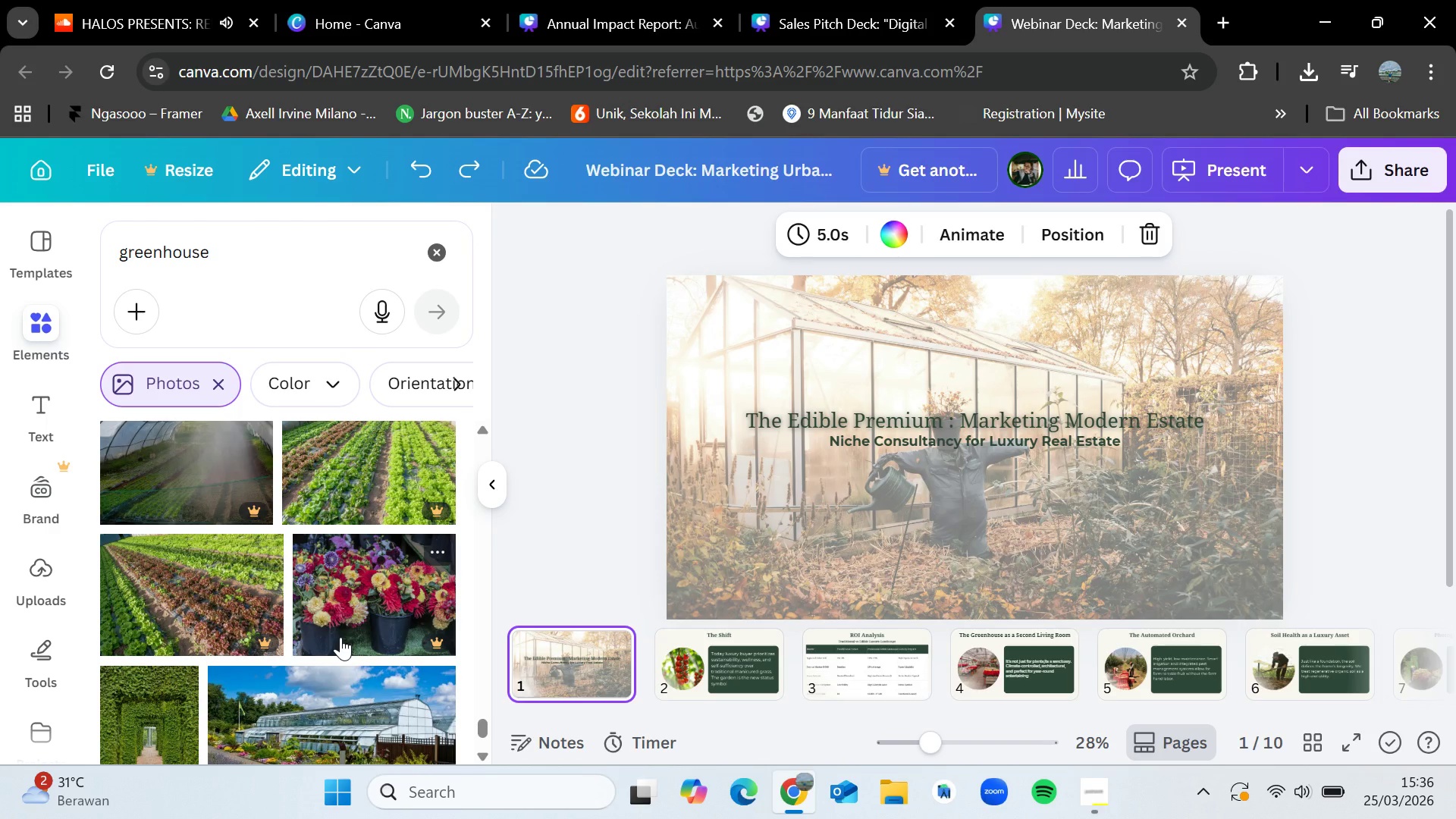 
scroll: coordinate [340, 637], scroll_direction: down, amount: 3.0
 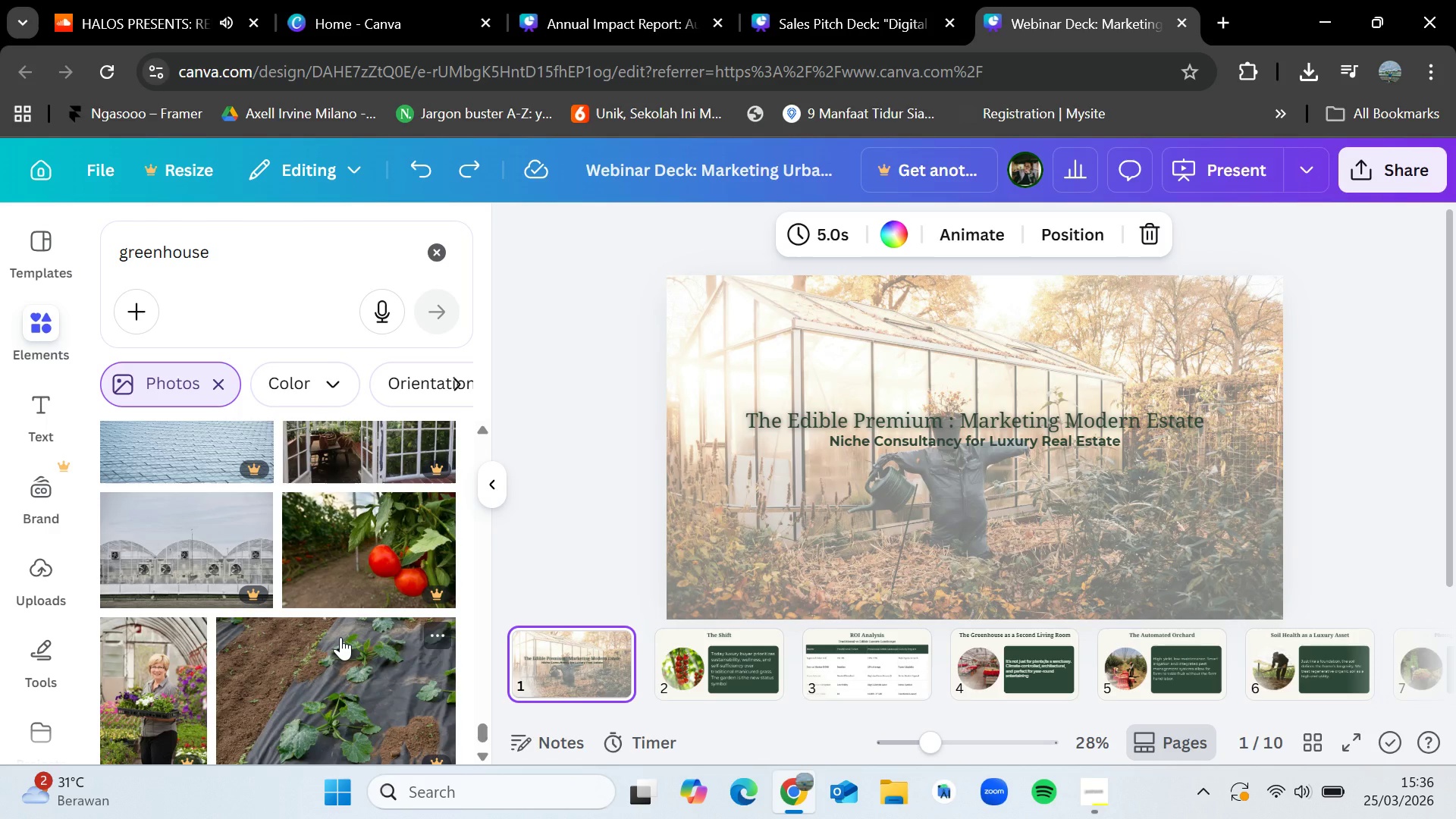 
wait(9.39)
 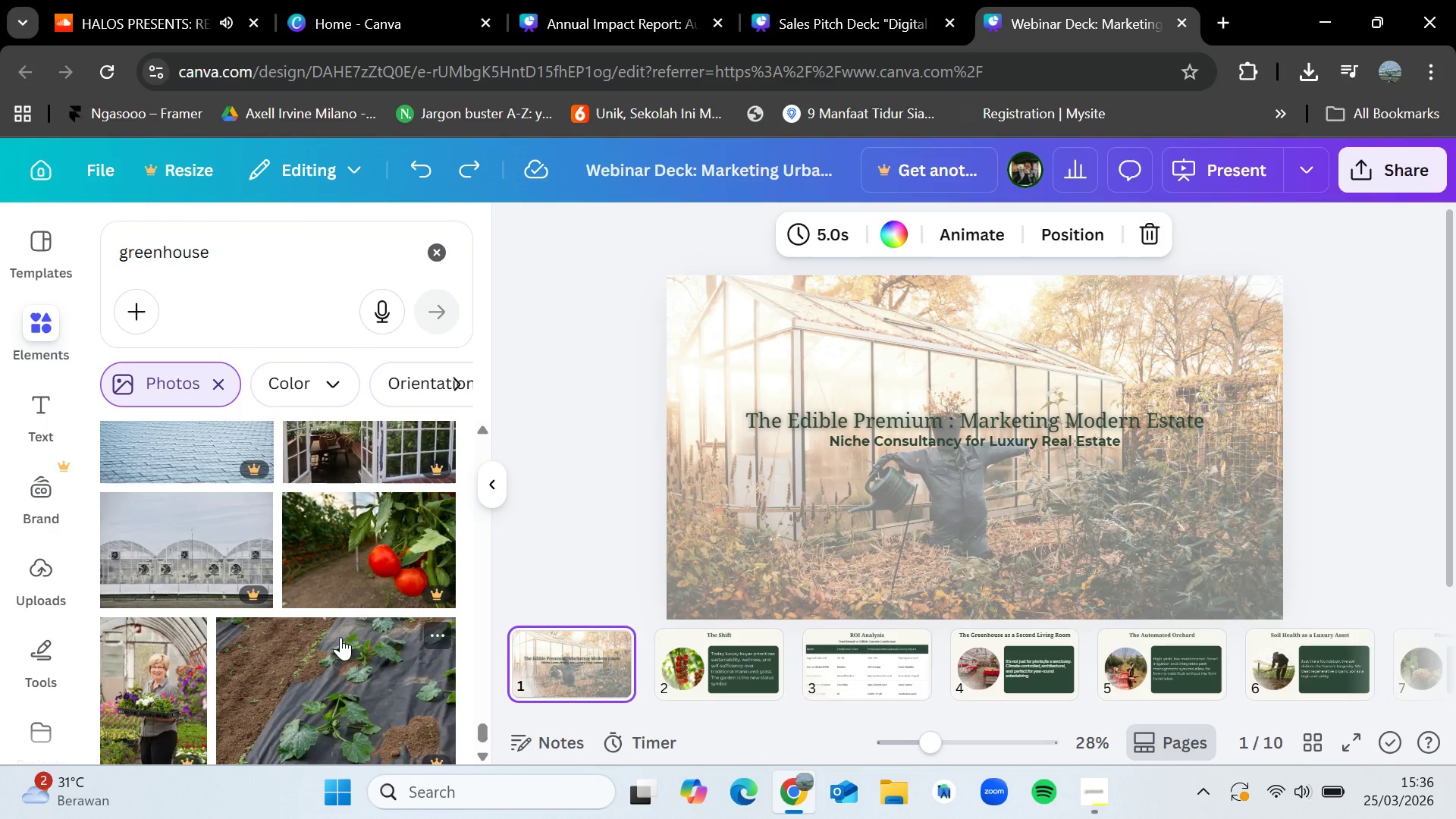 
scroll: coordinate [340, 637], scroll_direction: down, amount: 1.0
 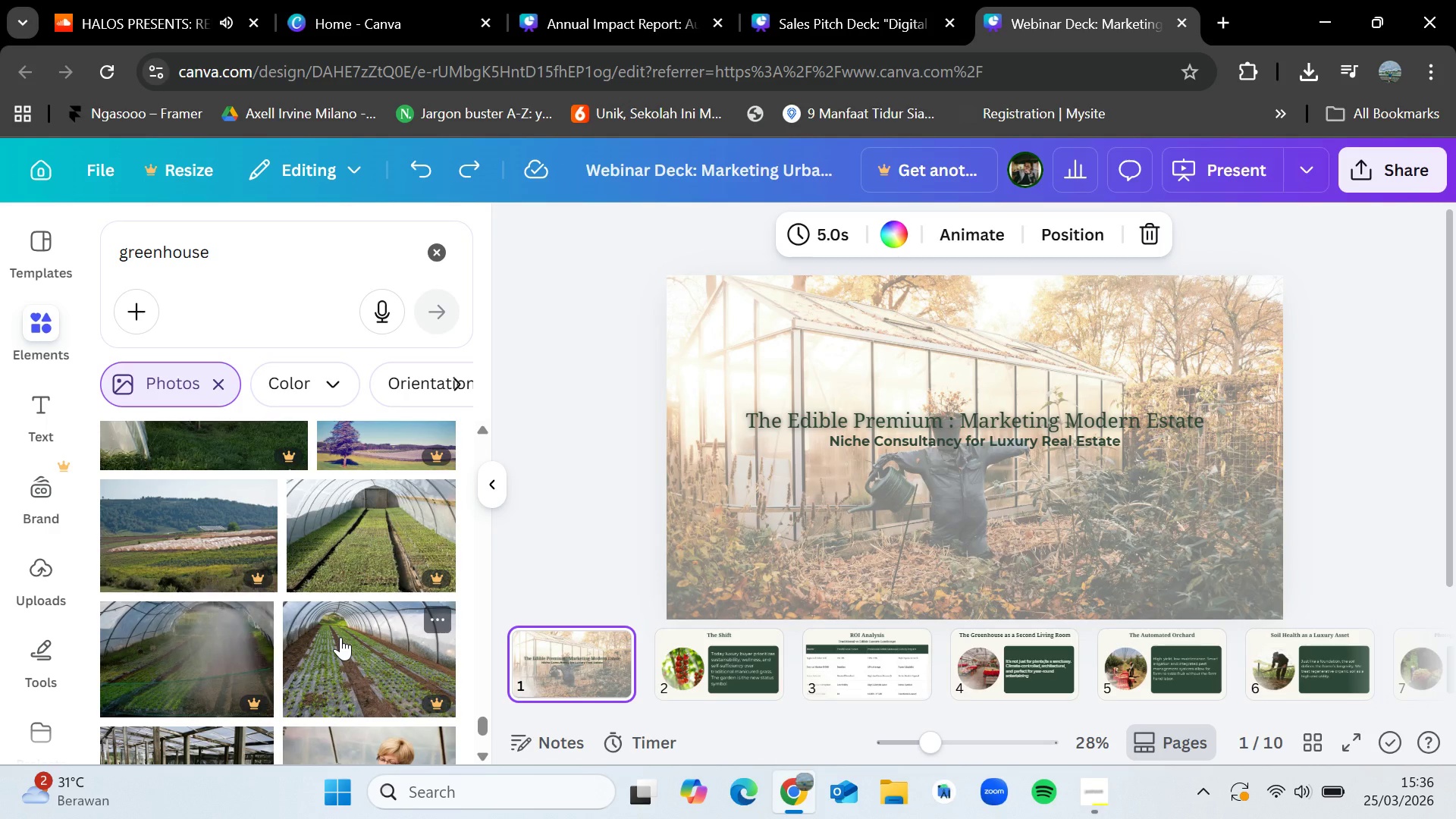 
wait(7.19)
 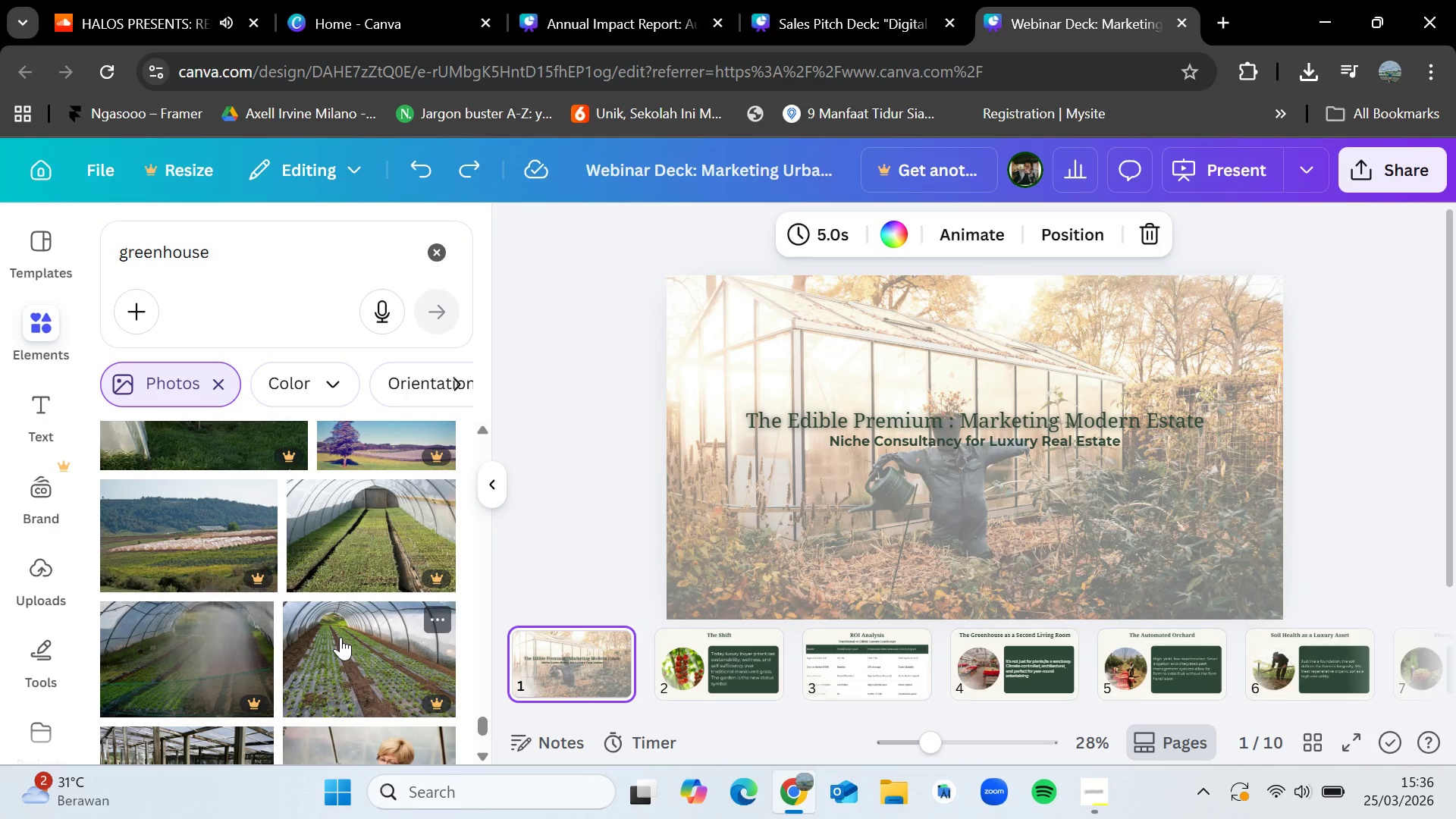 
scroll: coordinate [326, 609], scroll_direction: down, amount: 9.0
 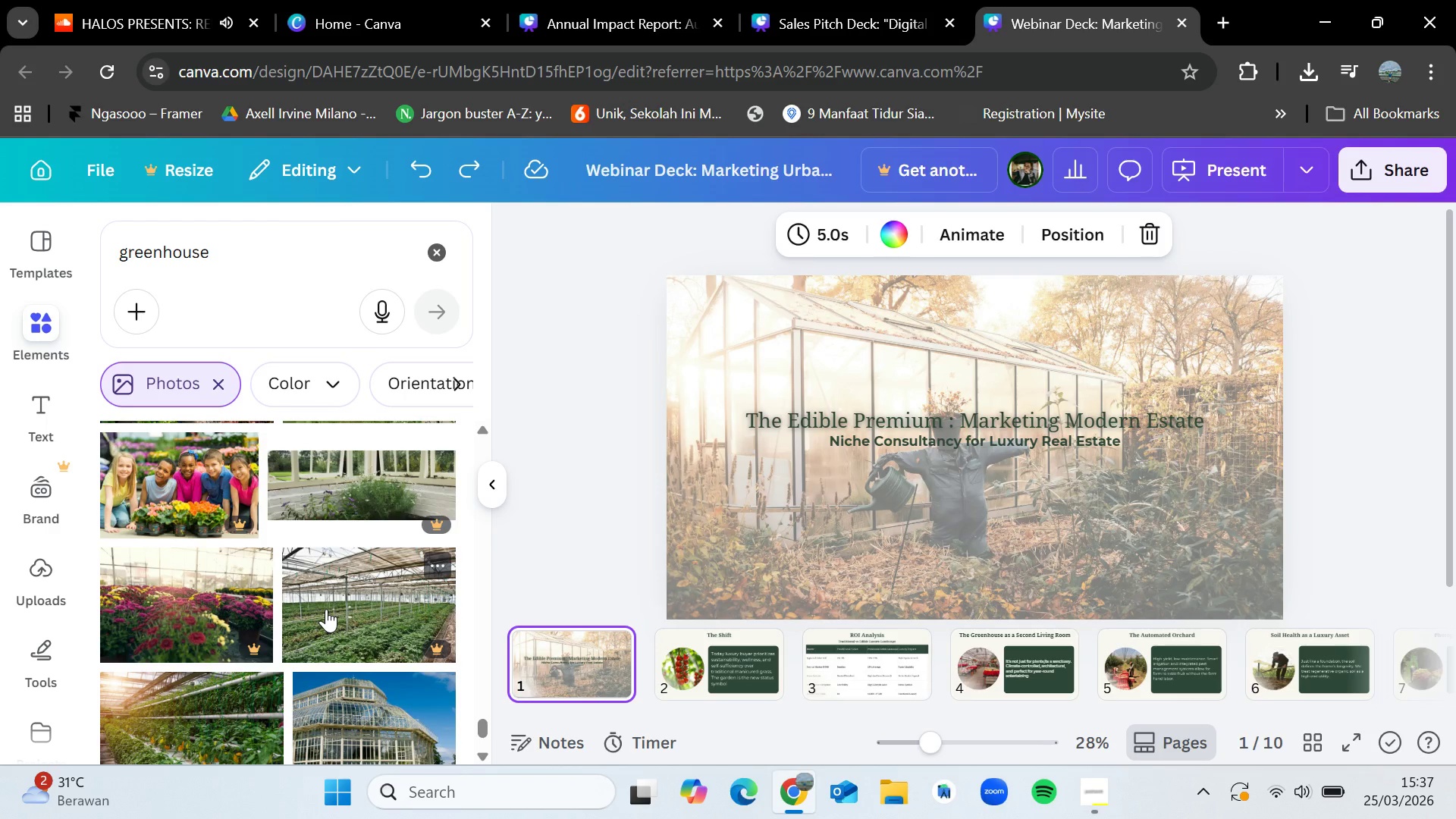 
wait(7.0)
 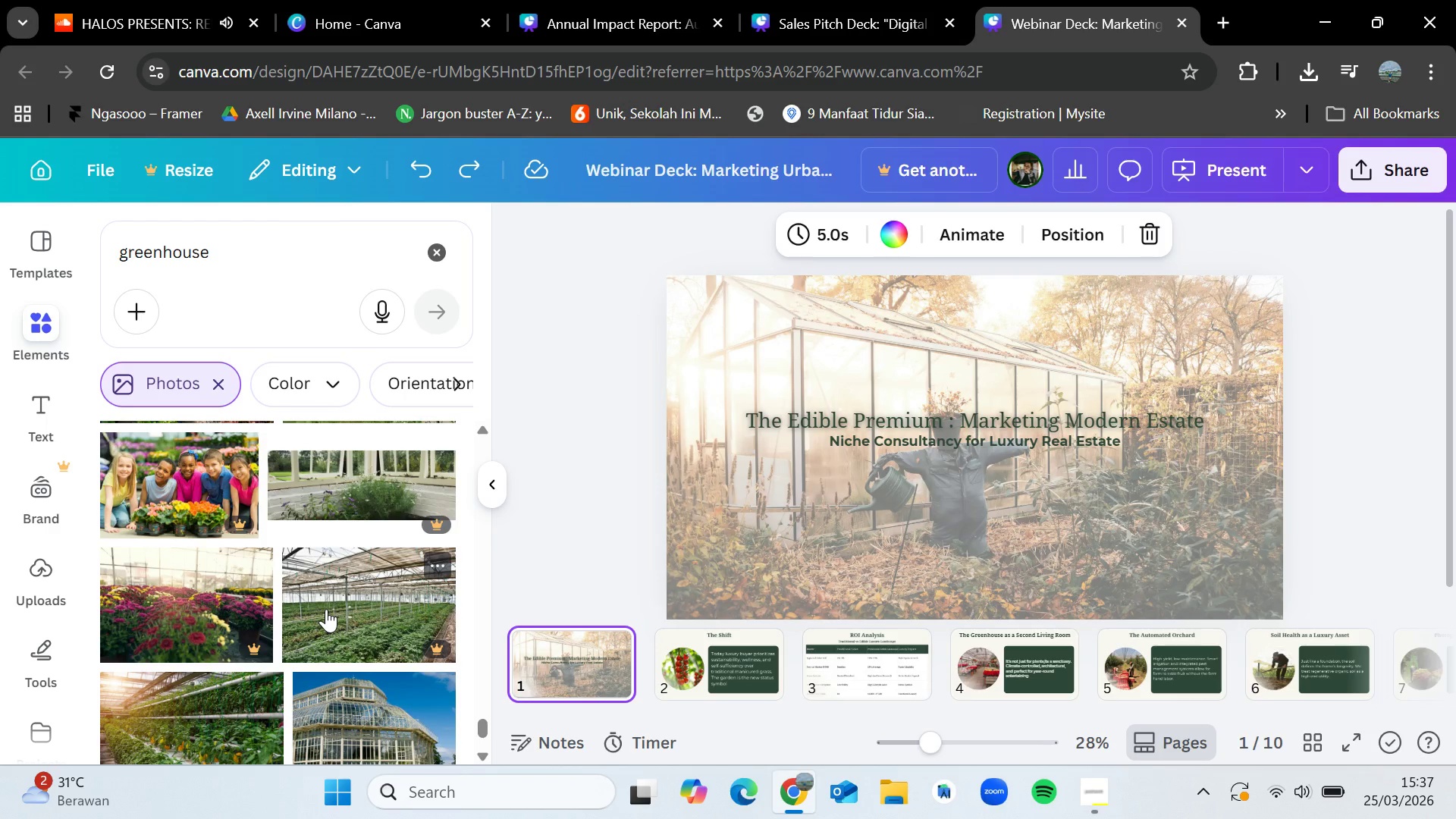 
scroll: coordinate [318, 596], scroll_direction: down, amount: 7.0
 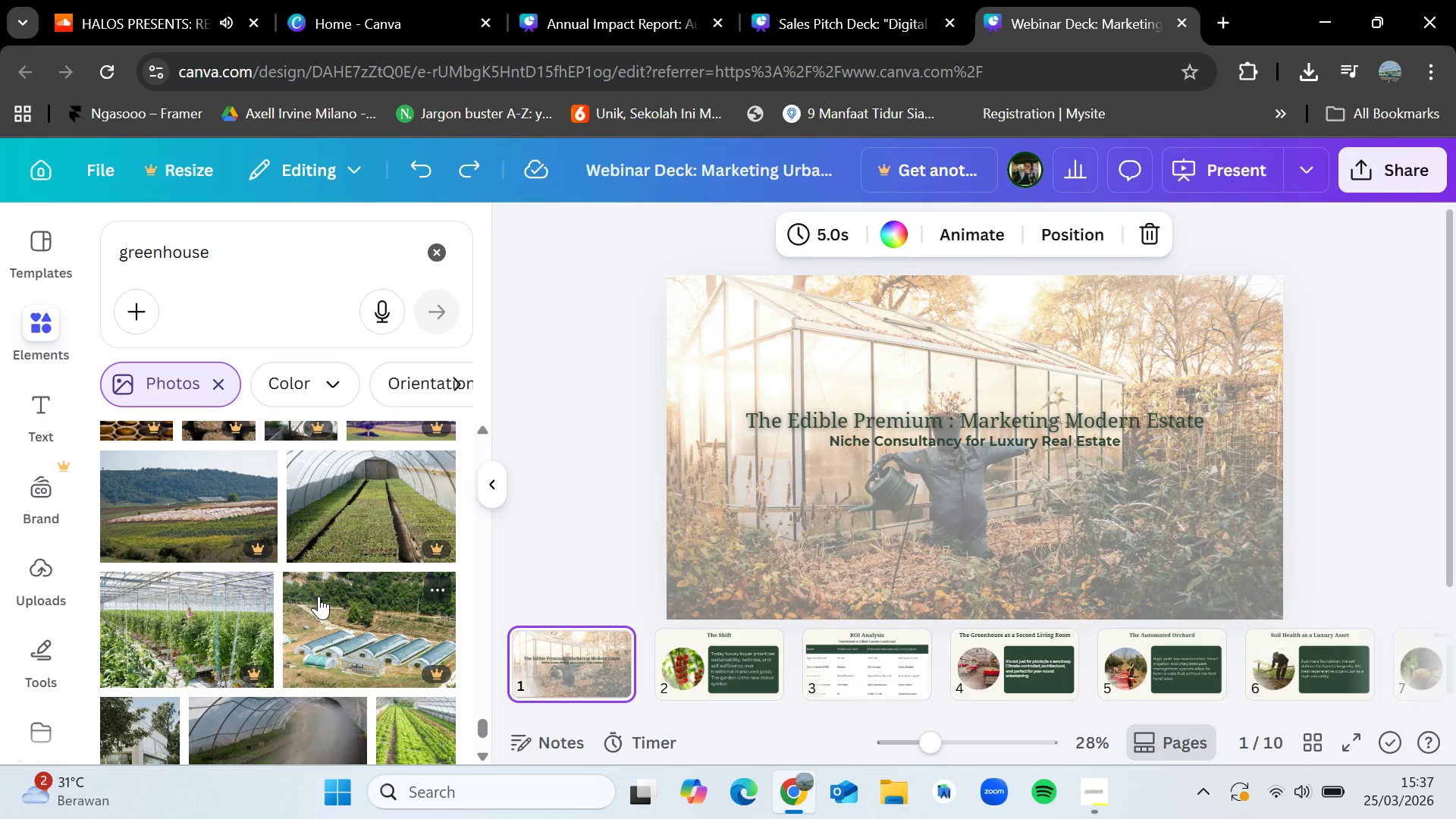 
scroll: coordinate [322, 596], scroll_direction: down, amount: 8.0
 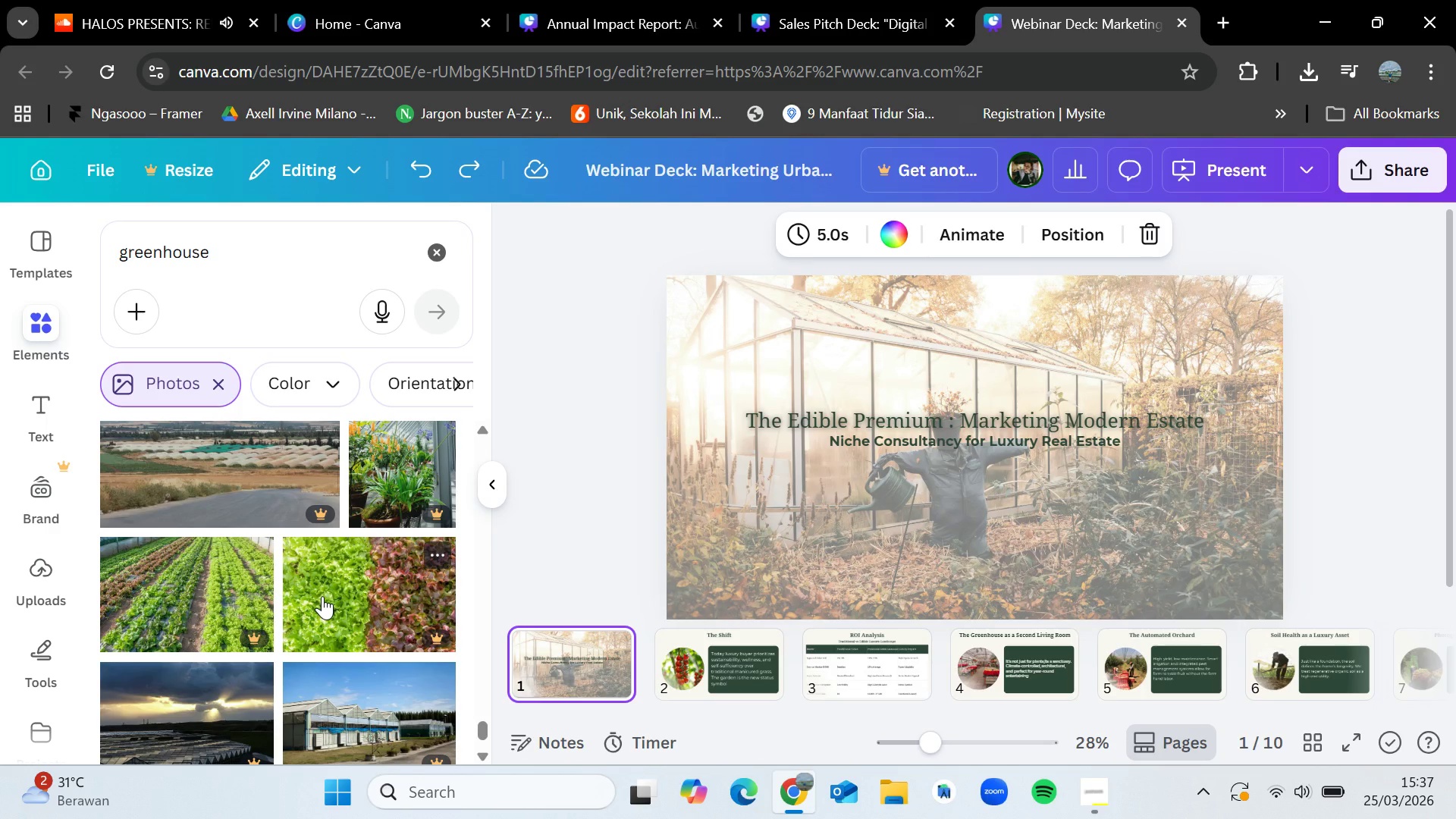 
scroll: coordinate [343, 612], scroll_direction: down, amount: 8.0
 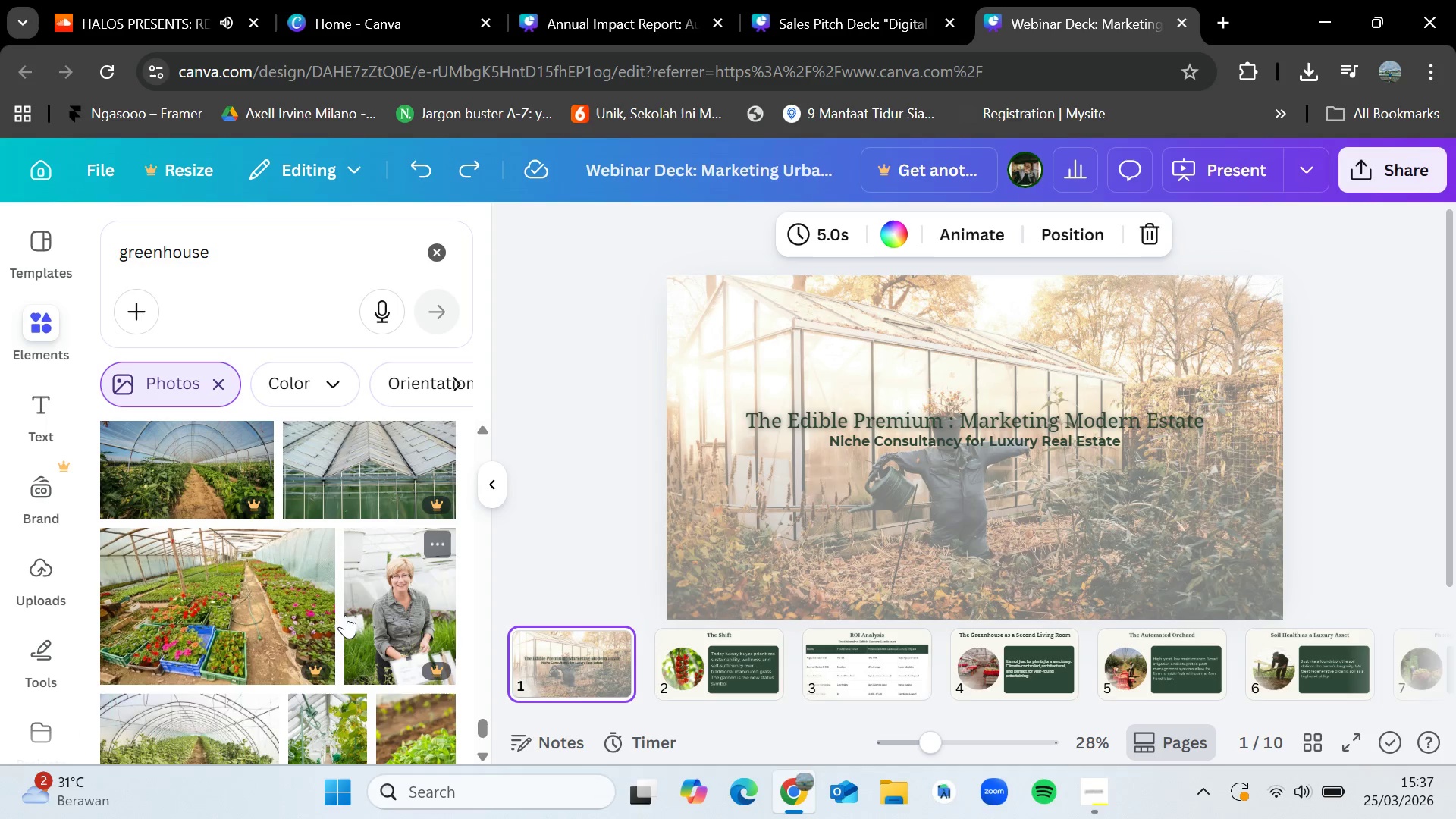 
scroll: coordinate [318, 607], scroll_direction: down, amount: 7.0
 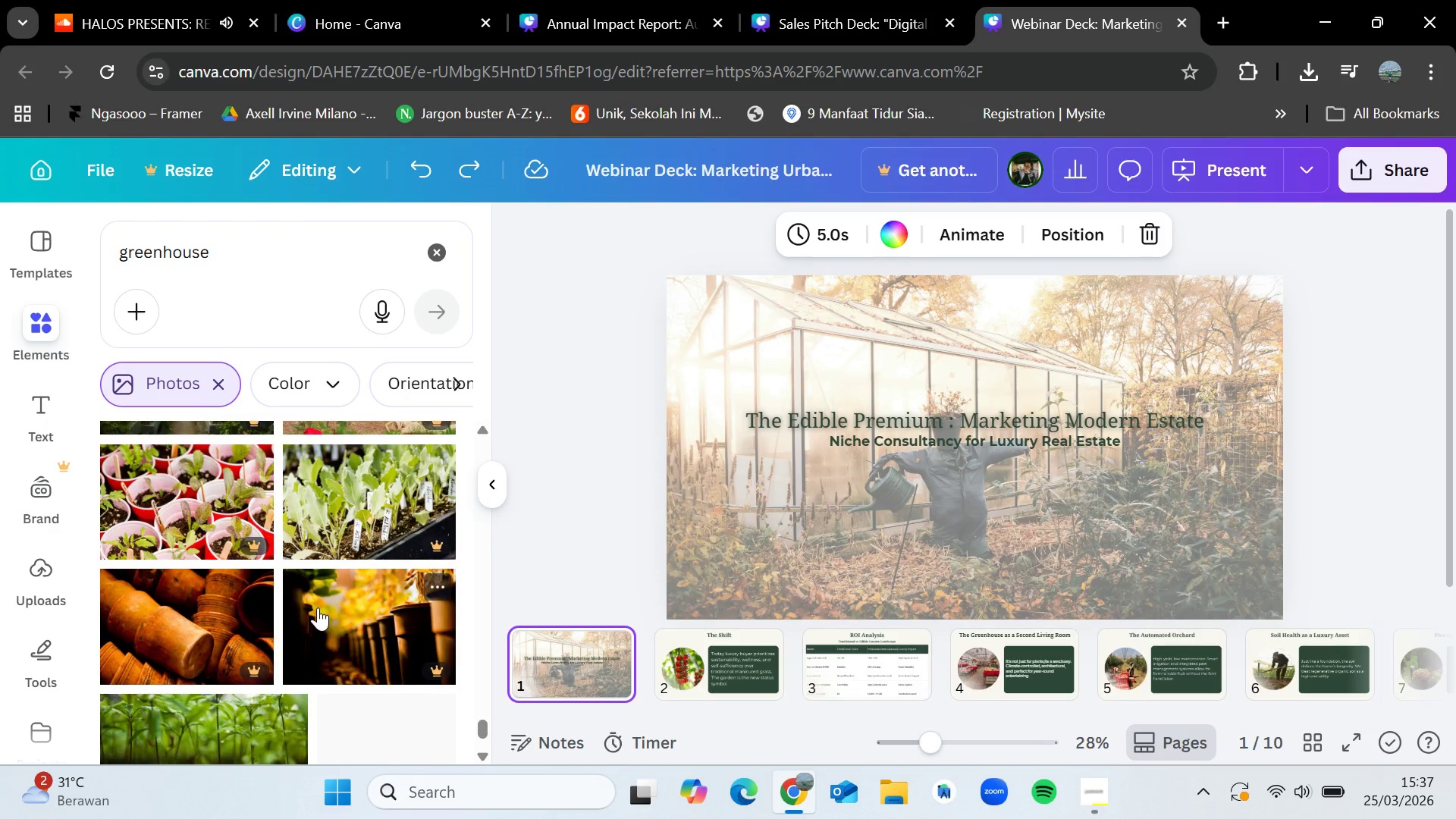 
scroll: coordinate [318, 607], scroll_direction: down, amount: 2.0
 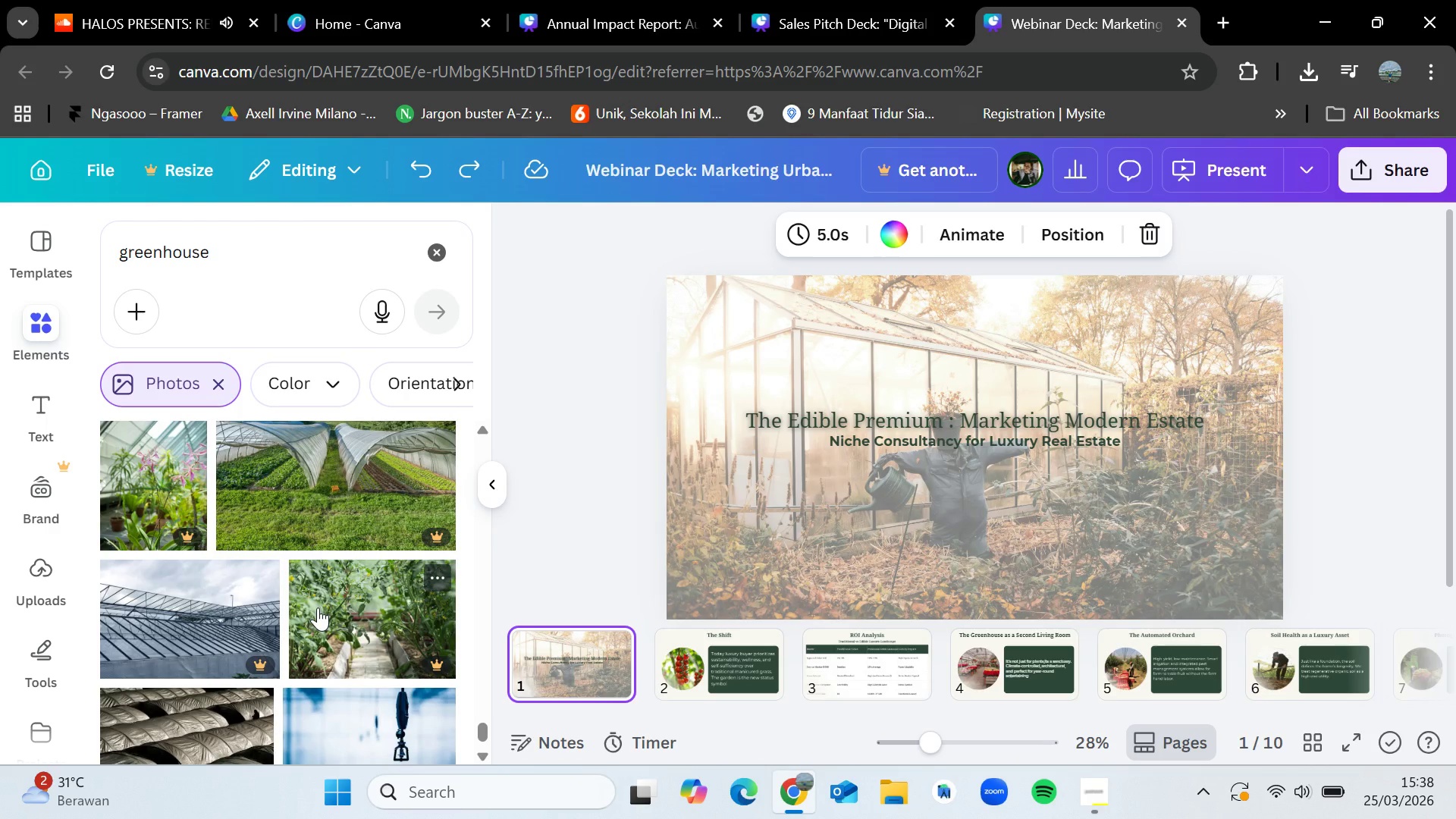 
wait(12.33)
 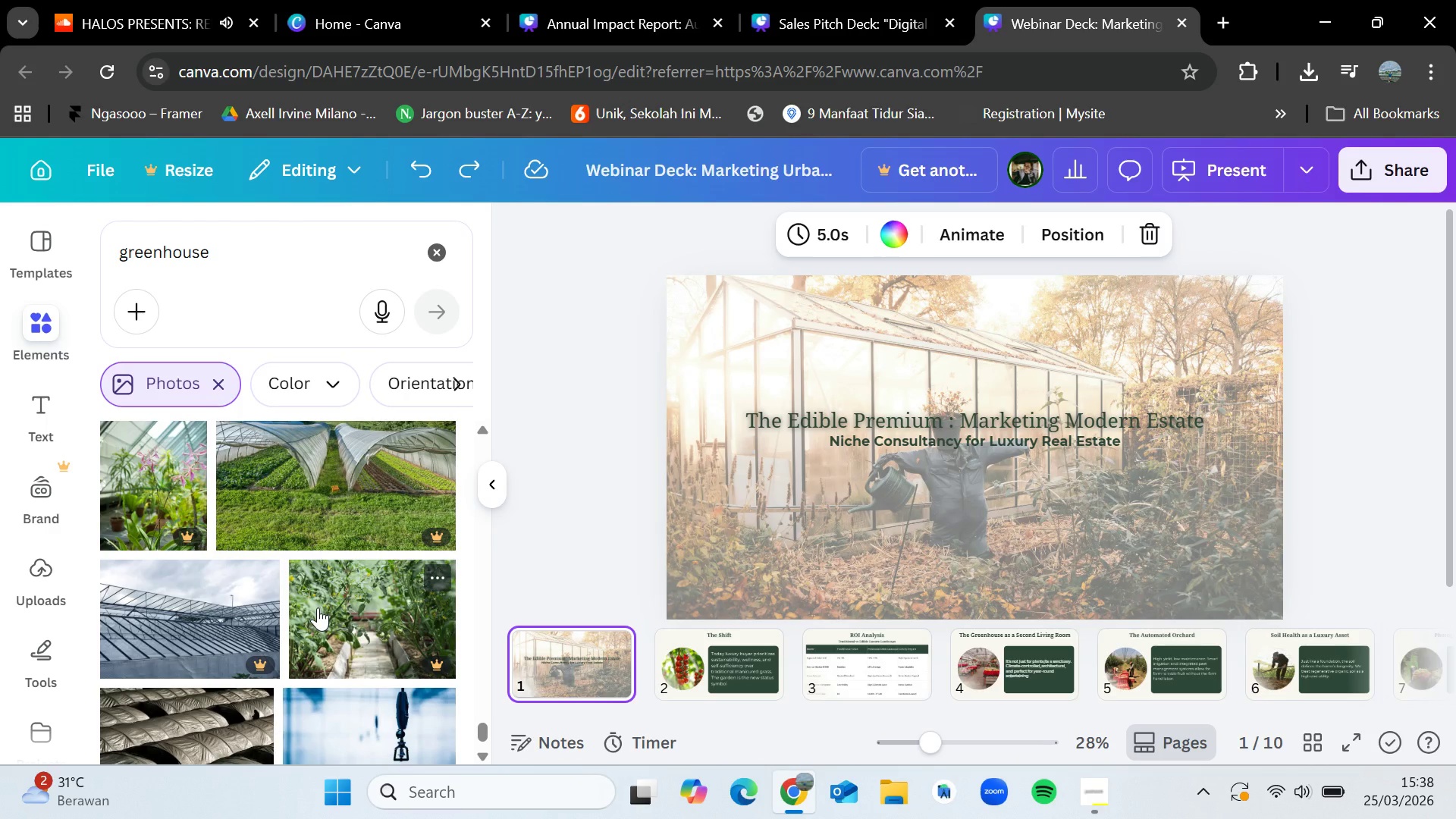 
scroll: coordinate [296, 574], scroll_direction: down, amount: 8.0
 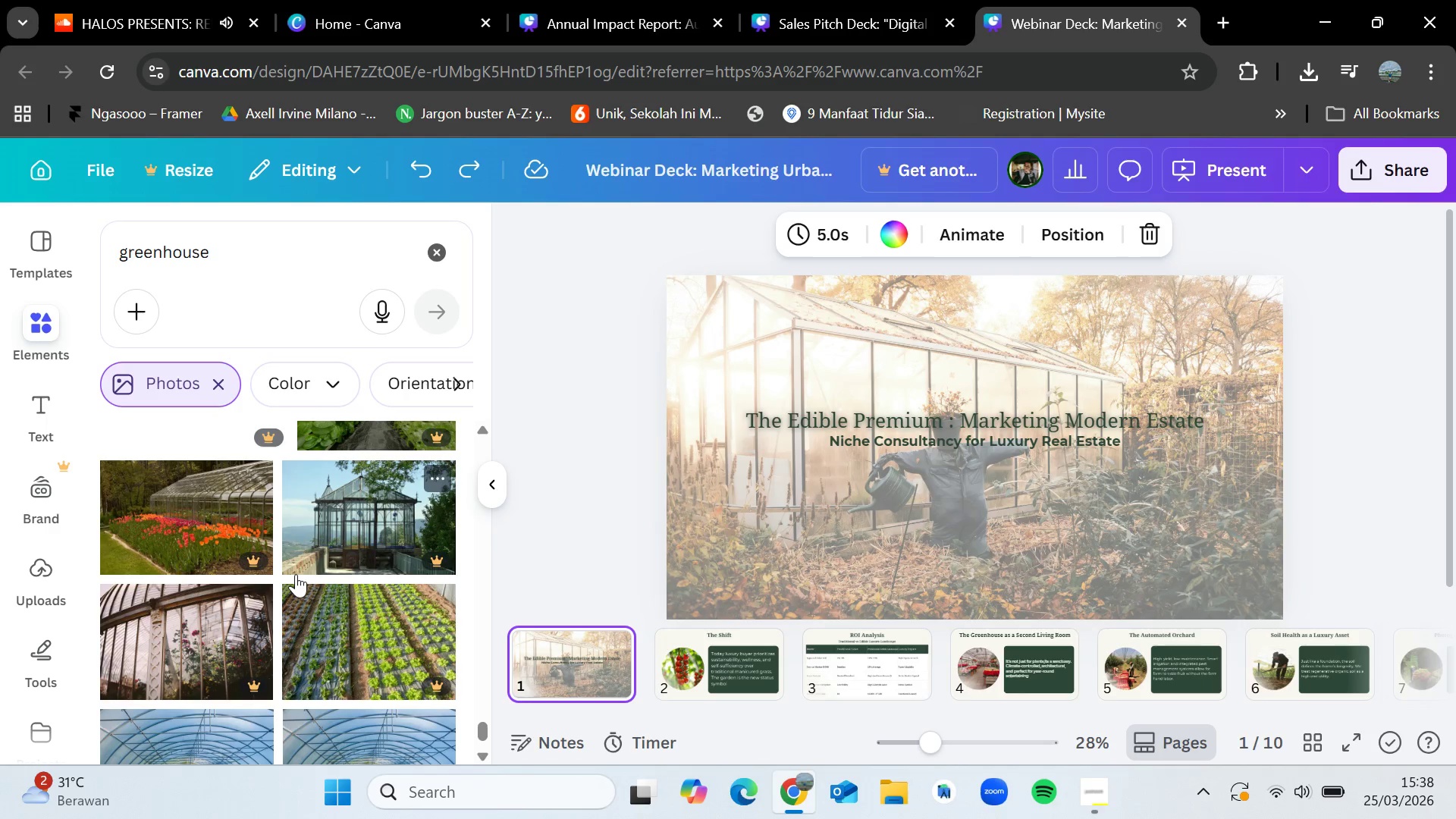 
scroll: coordinate [347, 568], scroll_direction: down, amount: 6.0
 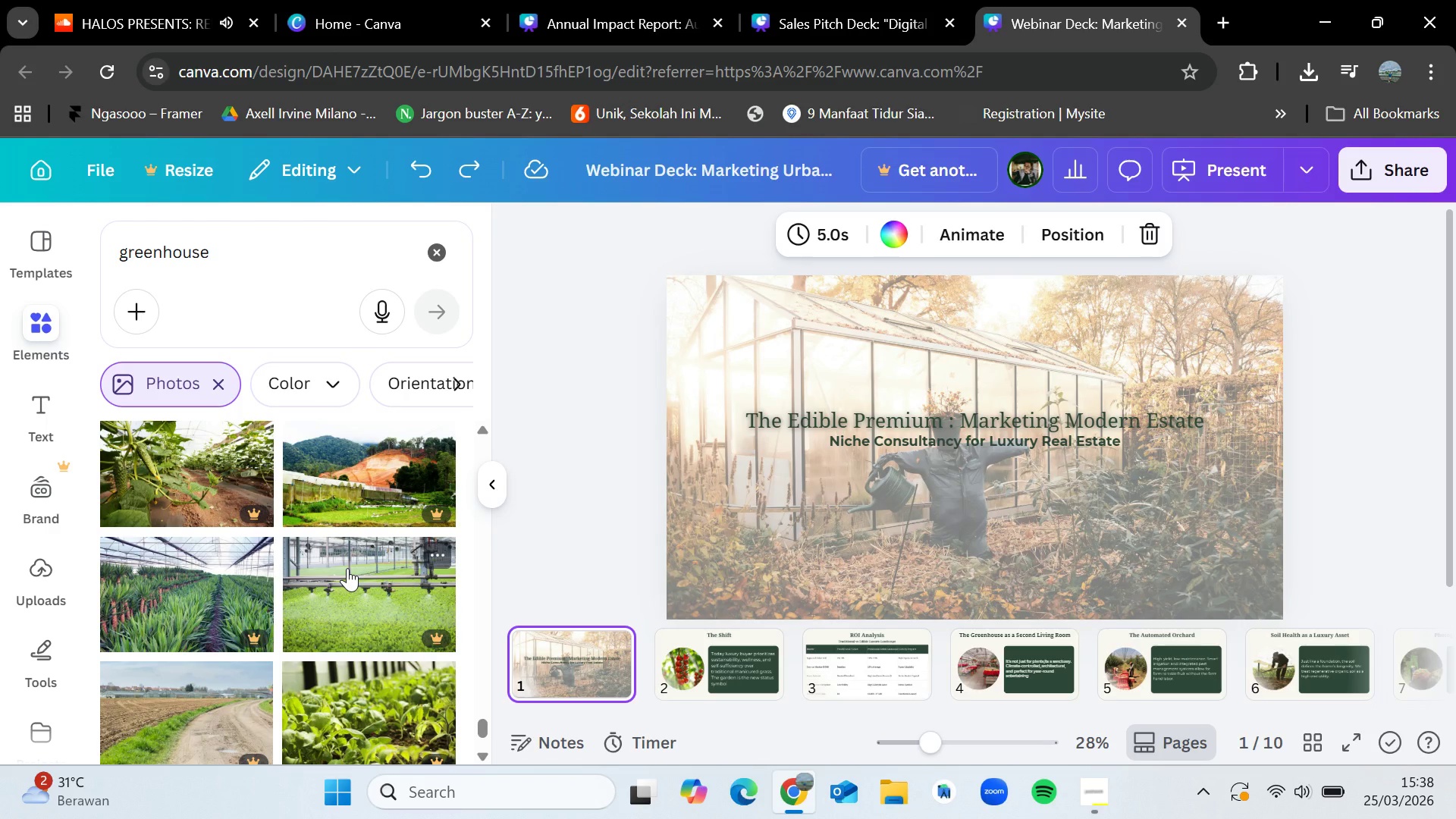 
scroll: coordinate [347, 568], scroll_direction: down, amount: 8.0
 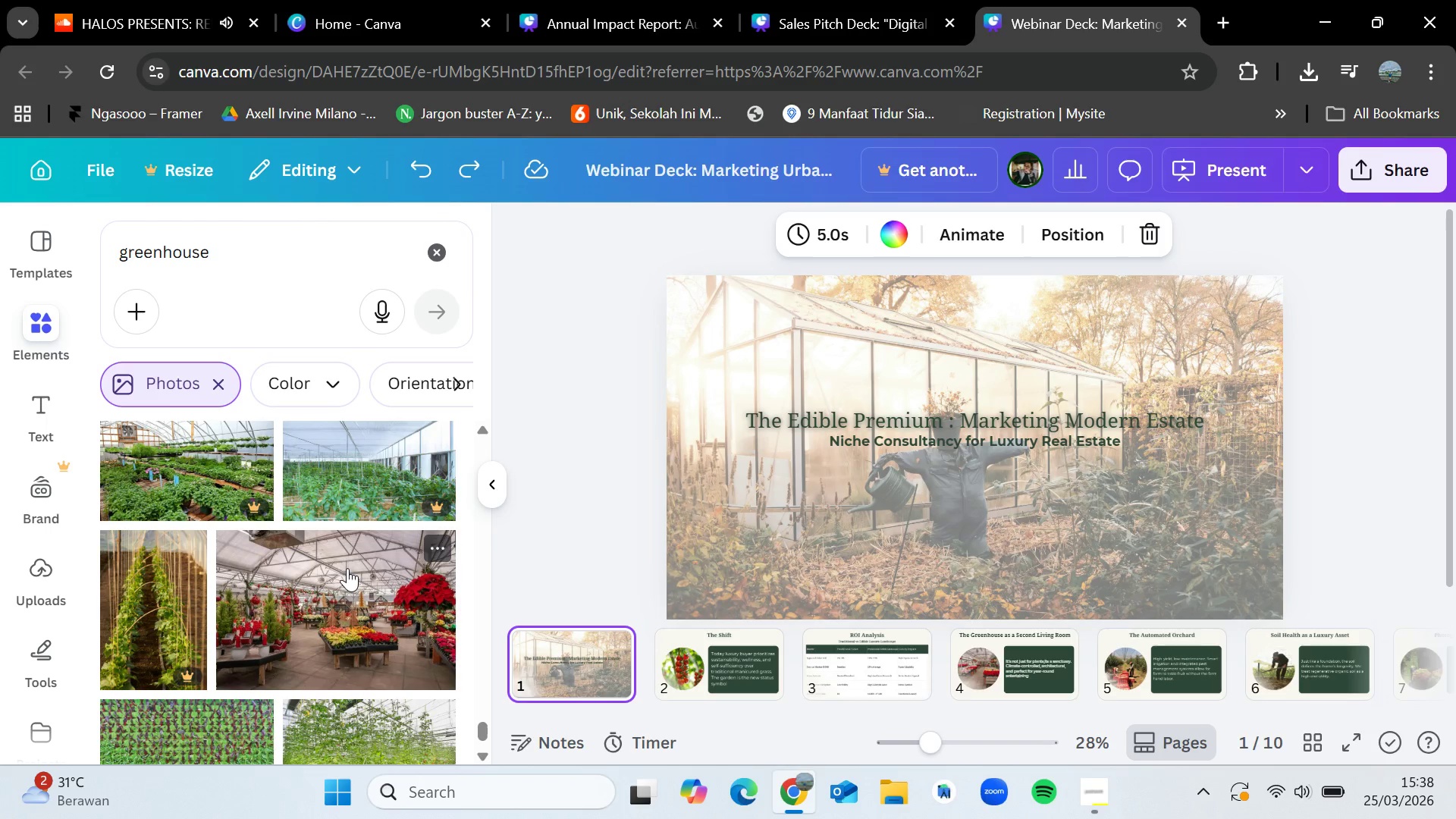 
scroll: coordinate [347, 568], scroll_direction: down, amount: 1.0
 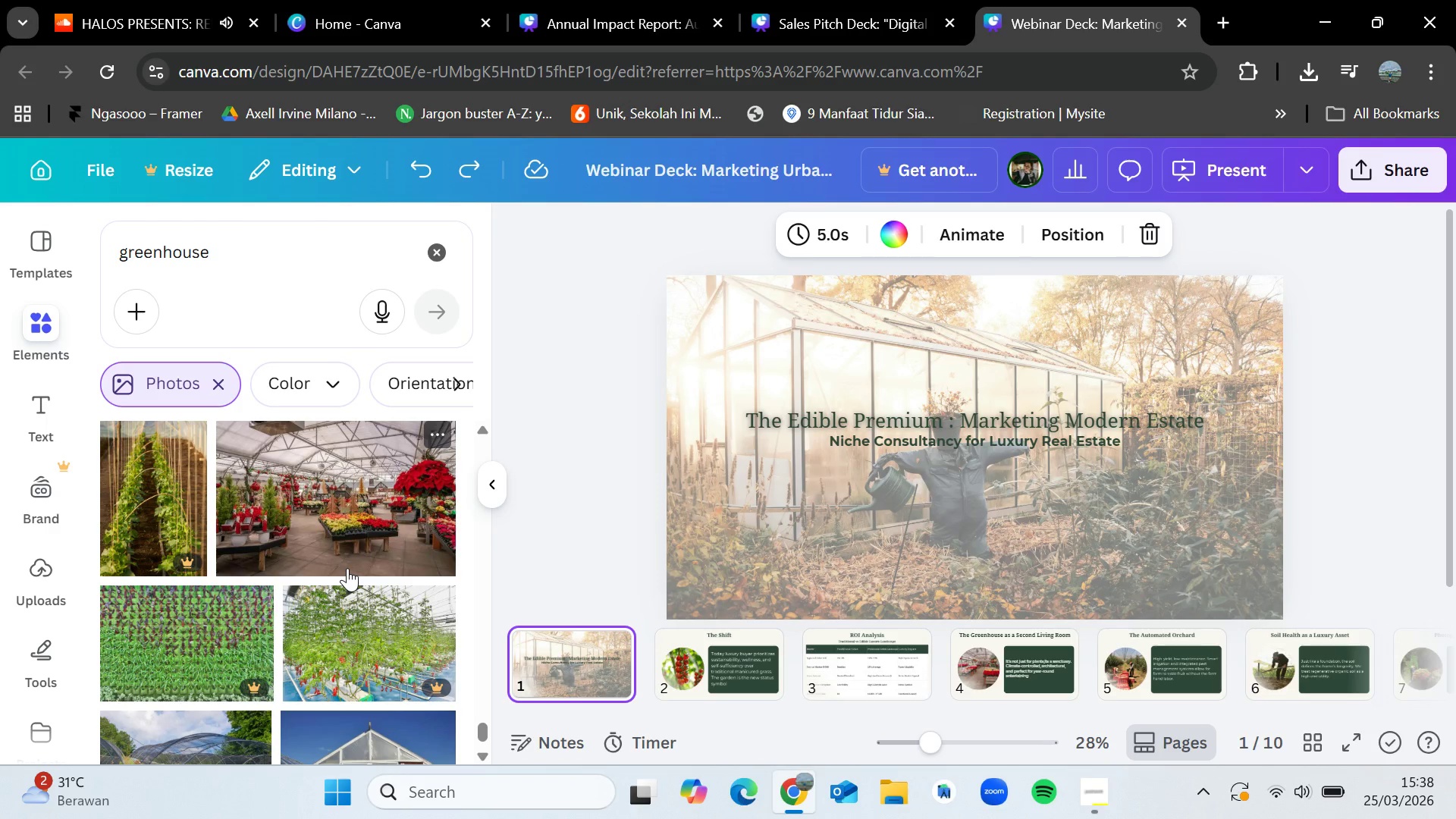 
wait(8.47)
 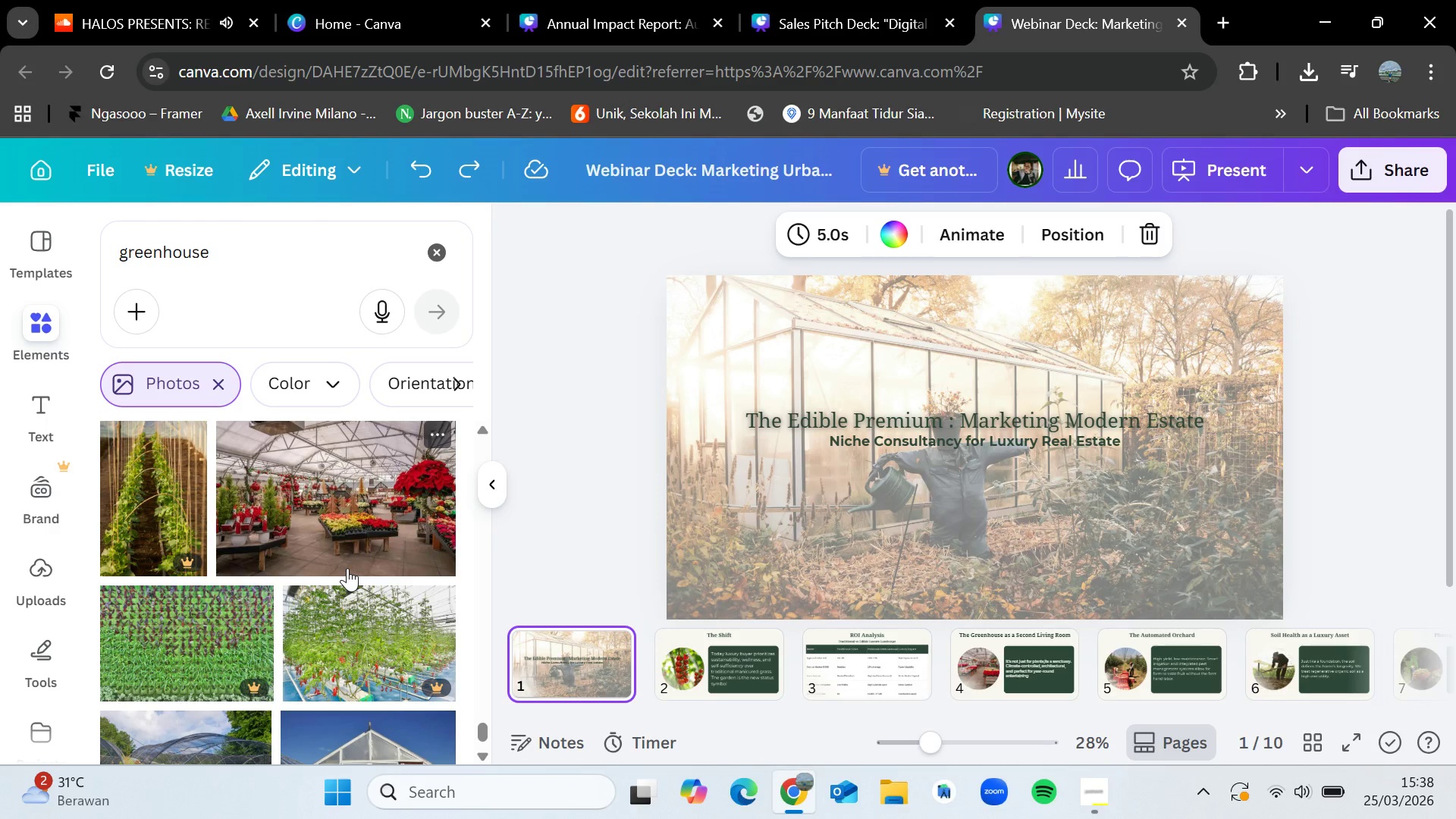 
scroll: coordinate [339, 590], scroll_direction: down, amount: 7.0
 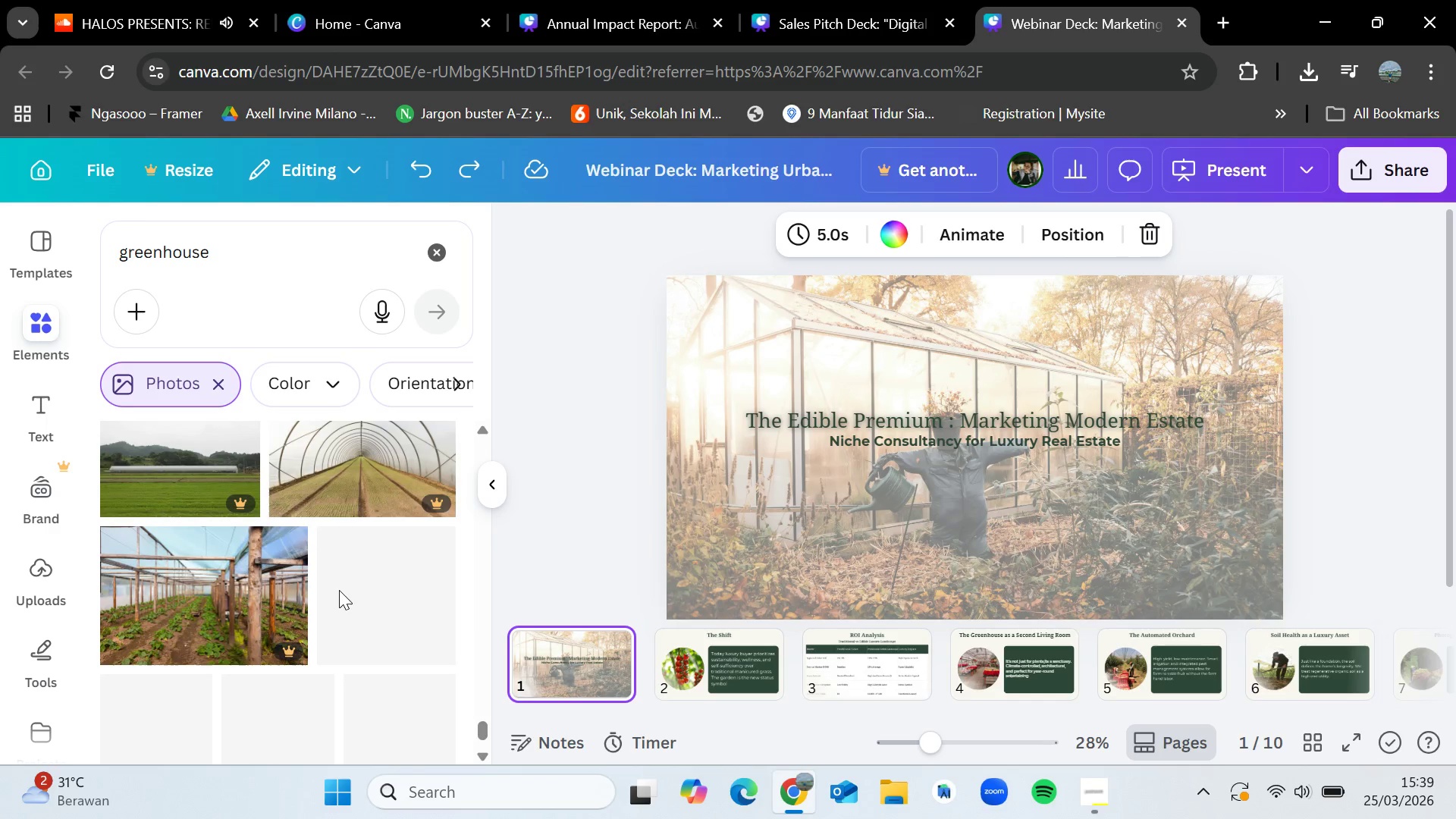 
scroll: coordinate [337, 594], scroll_direction: down, amount: 6.0
 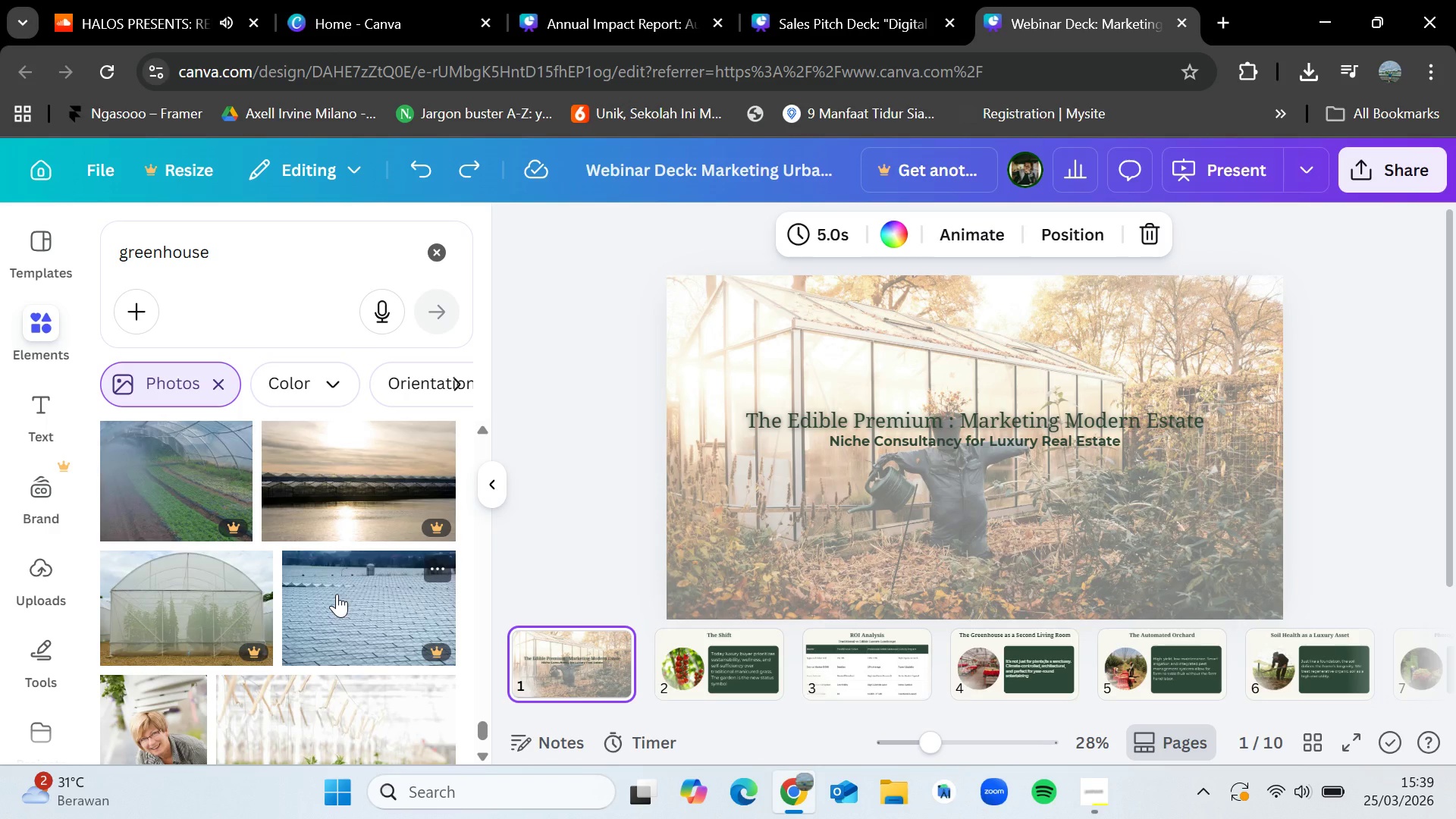 
wait(8.38)
 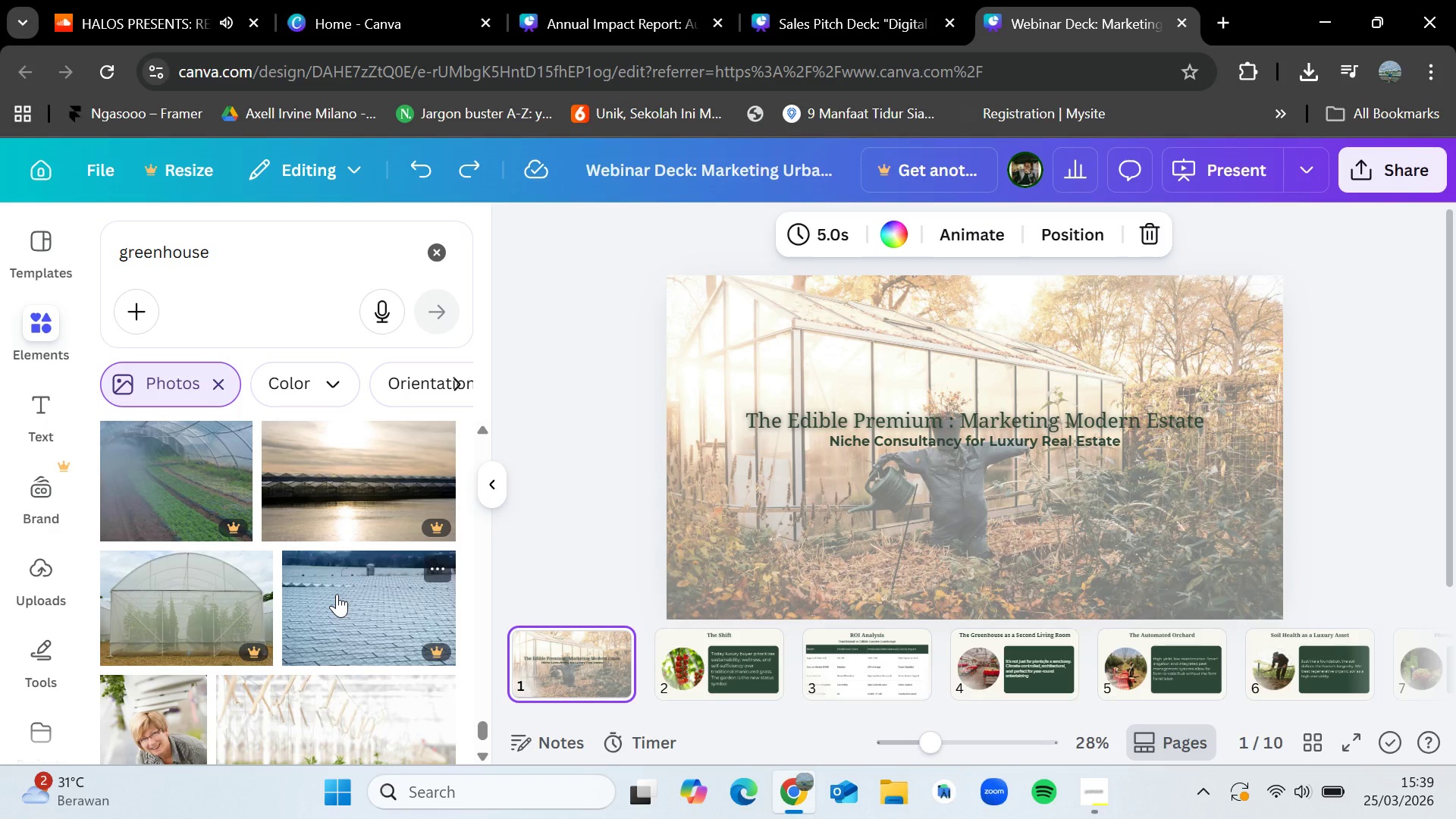 
scroll: coordinate [272, 617], scroll_direction: down, amount: 9.0
 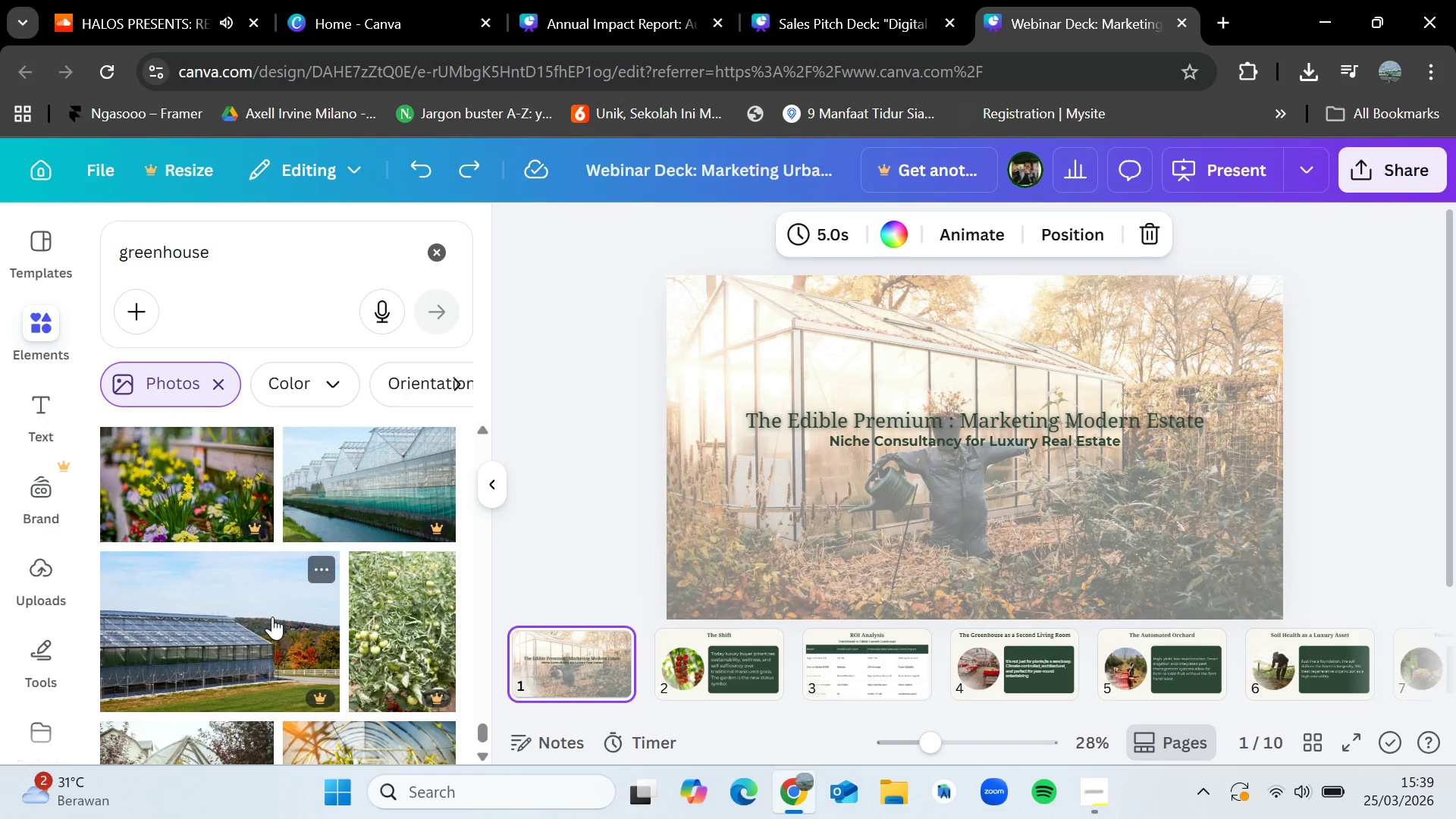 
scroll: coordinate [282, 608], scroll_direction: down, amount: 8.0
 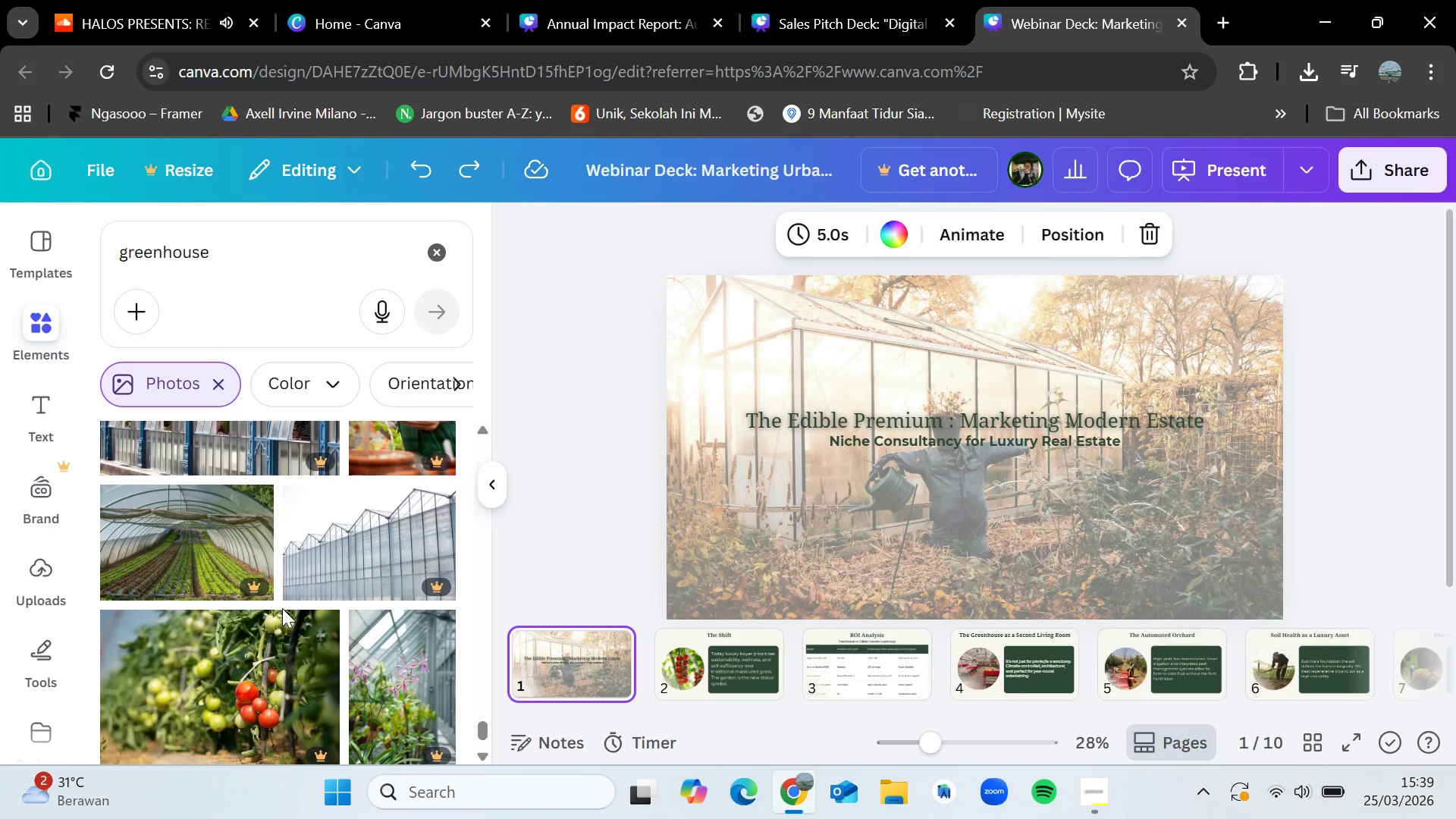 
wait(5.08)
 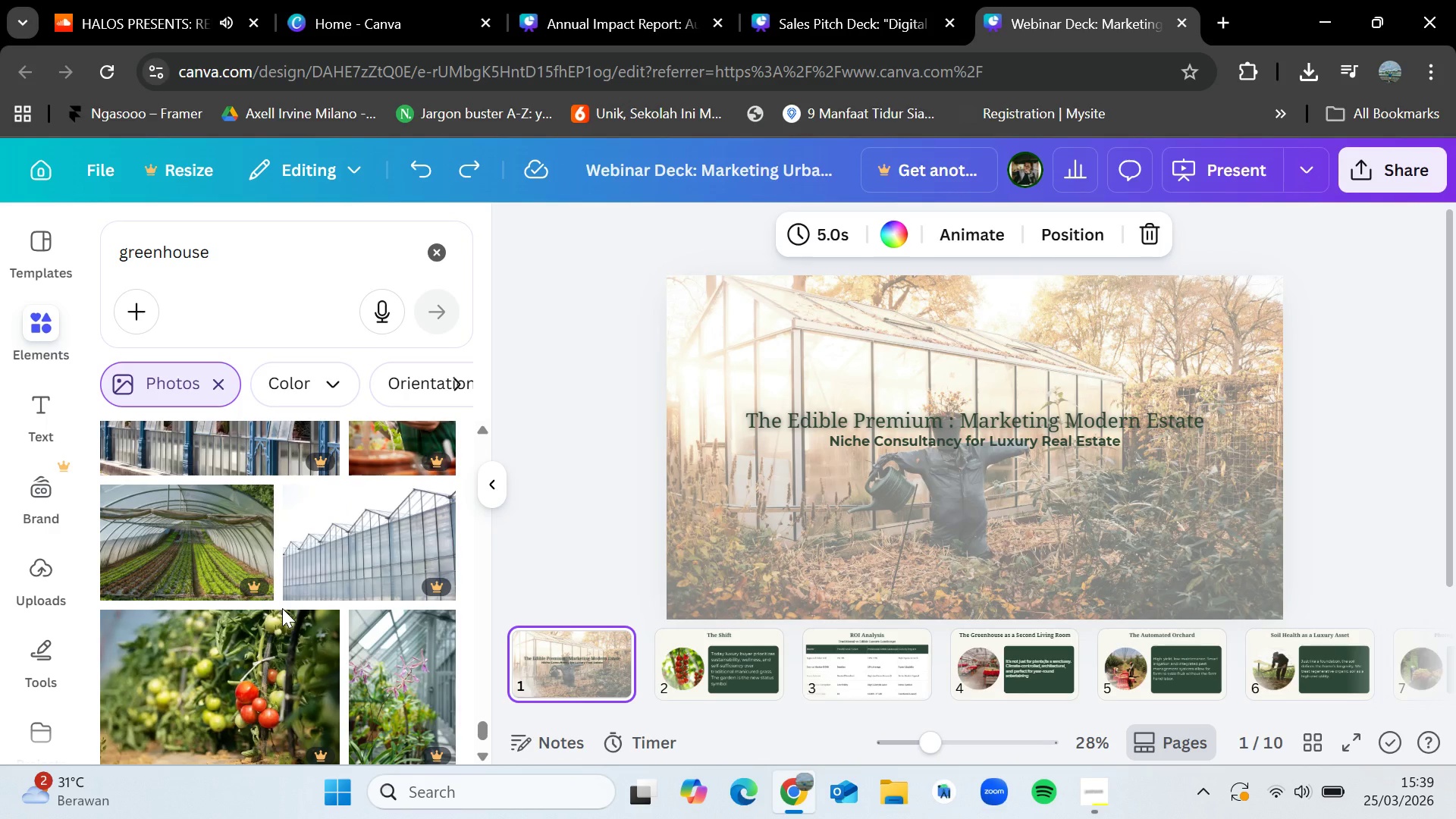 
scroll: coordinate [331, 612], scroll_direction: down, amount: 8.0
 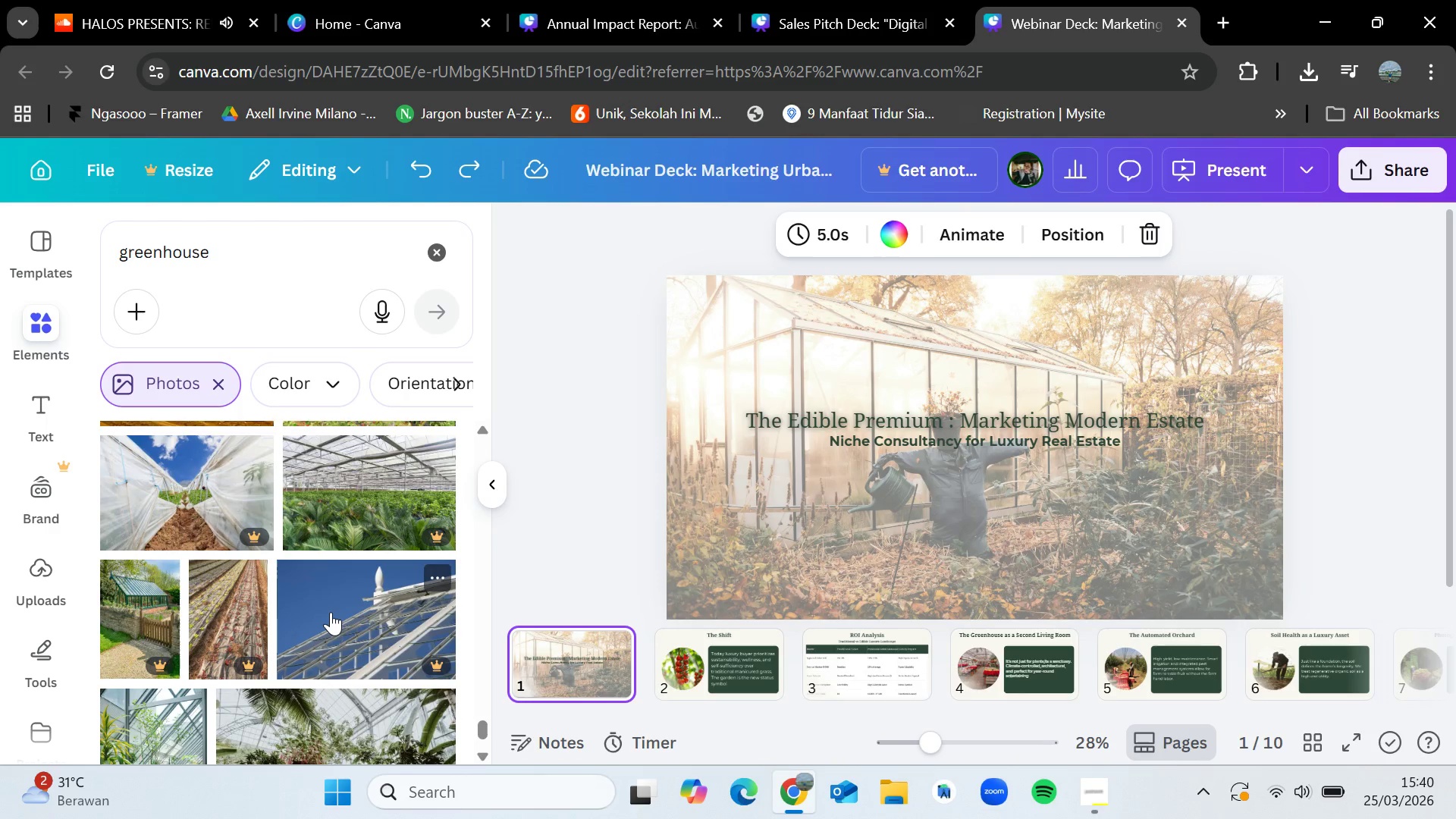 
scroll: coordinate [378, 607], scroll_direction: down, amount: 8.0
 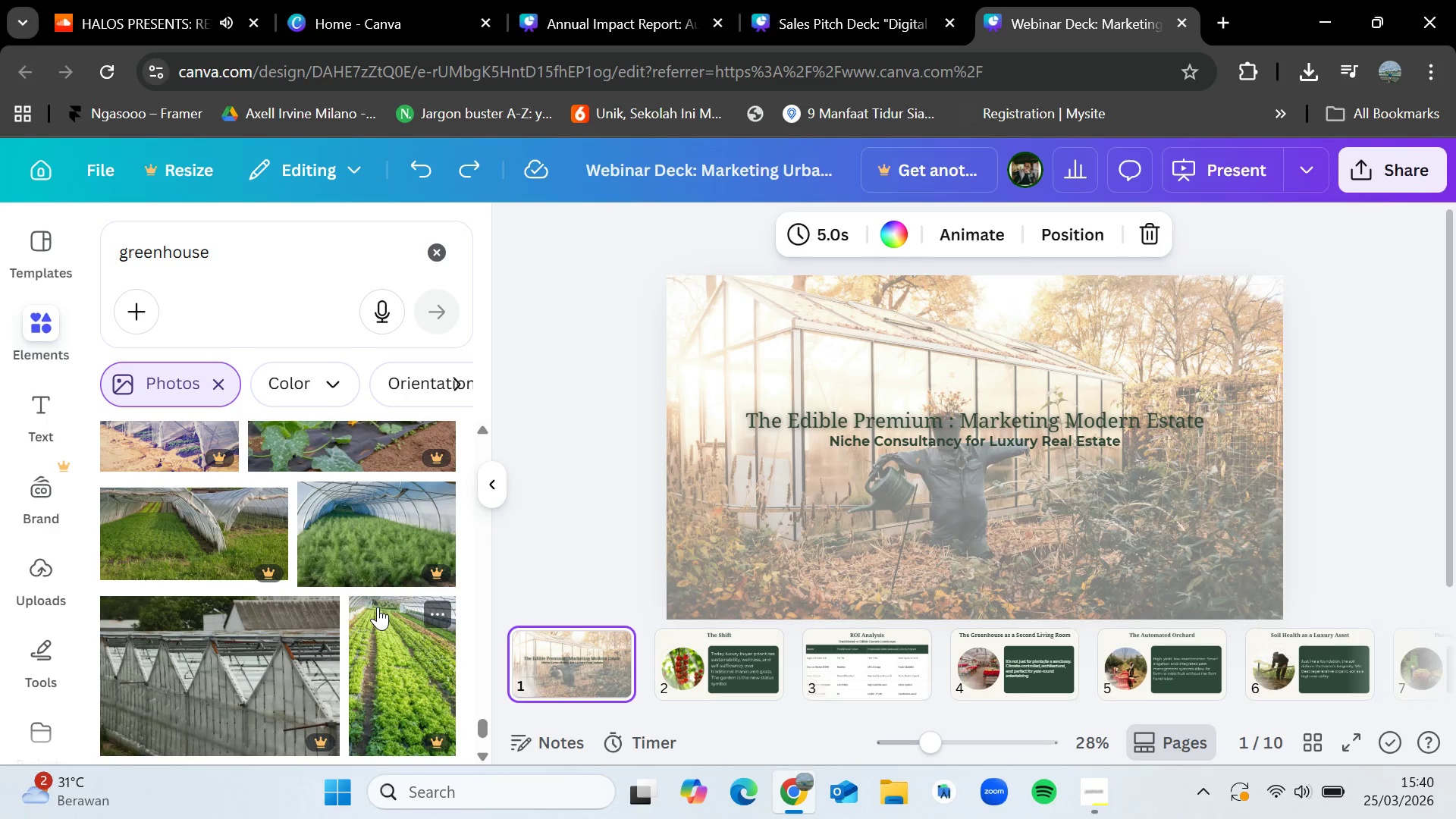 
scroll: coordinate [340, 625], scroll_direction: down, amount: 7.0
 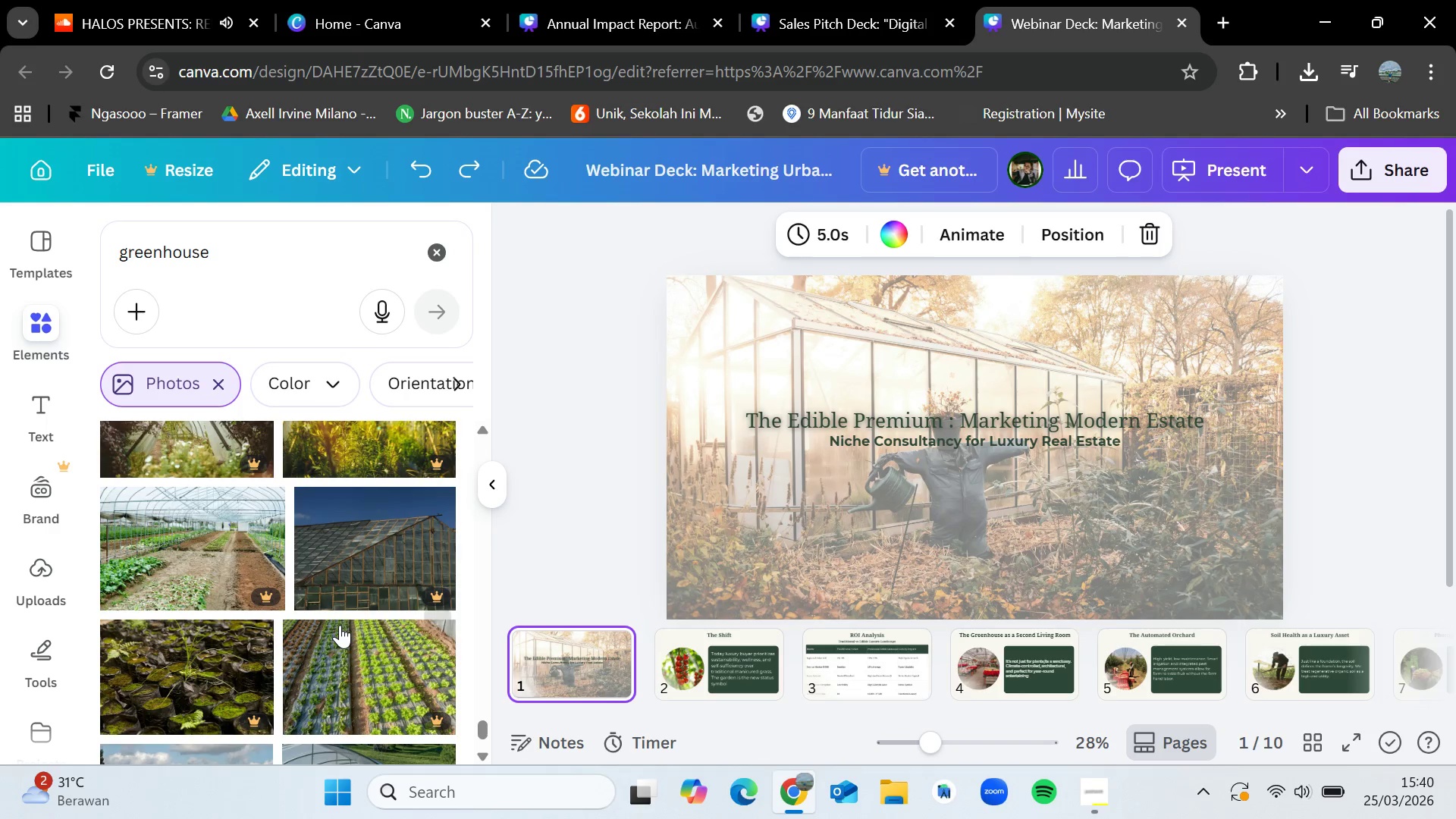 
wait(5.5)
 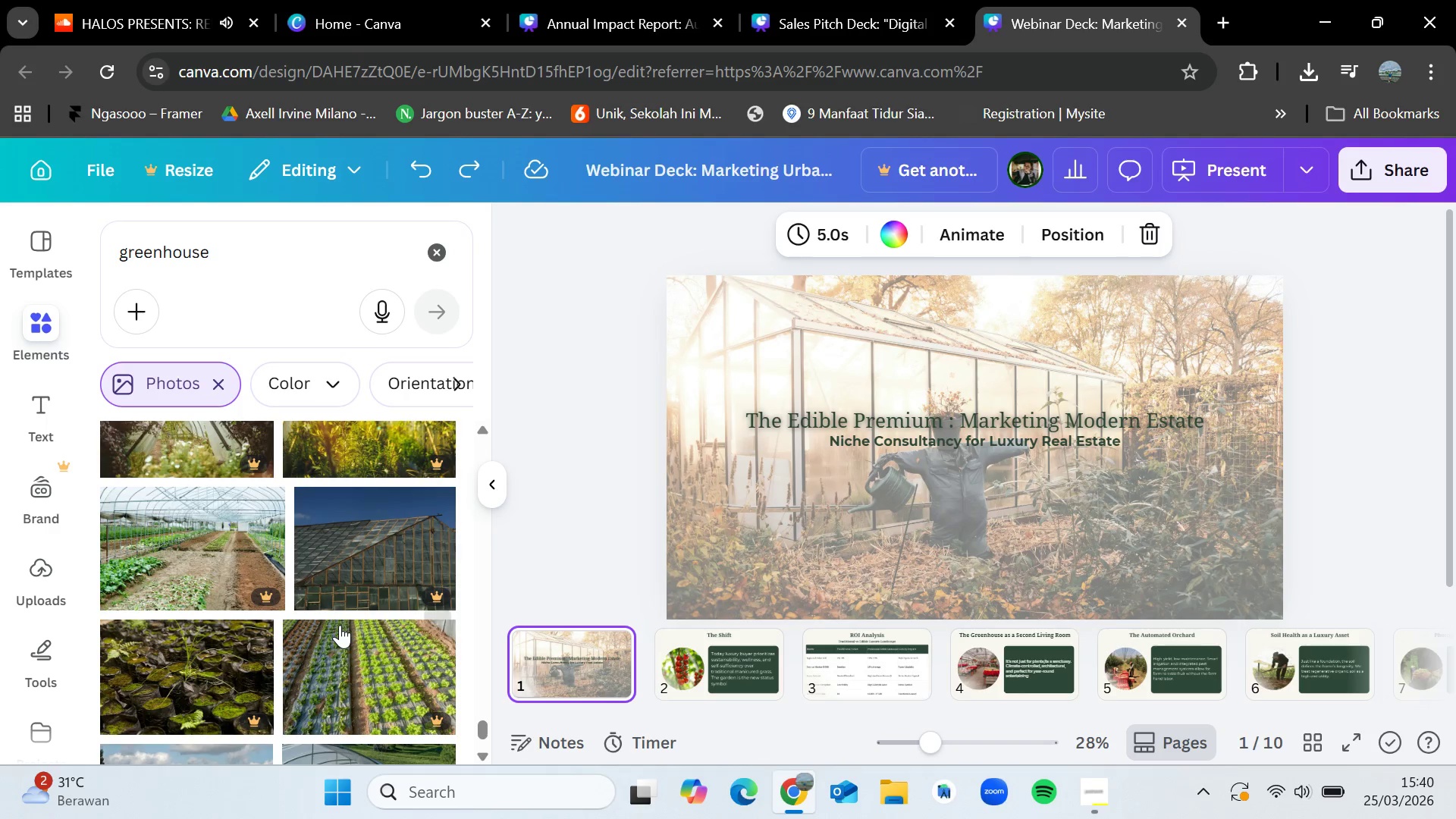 
scroll: coordinate [277, 614], scroll_direction: down, amount: 11.0
 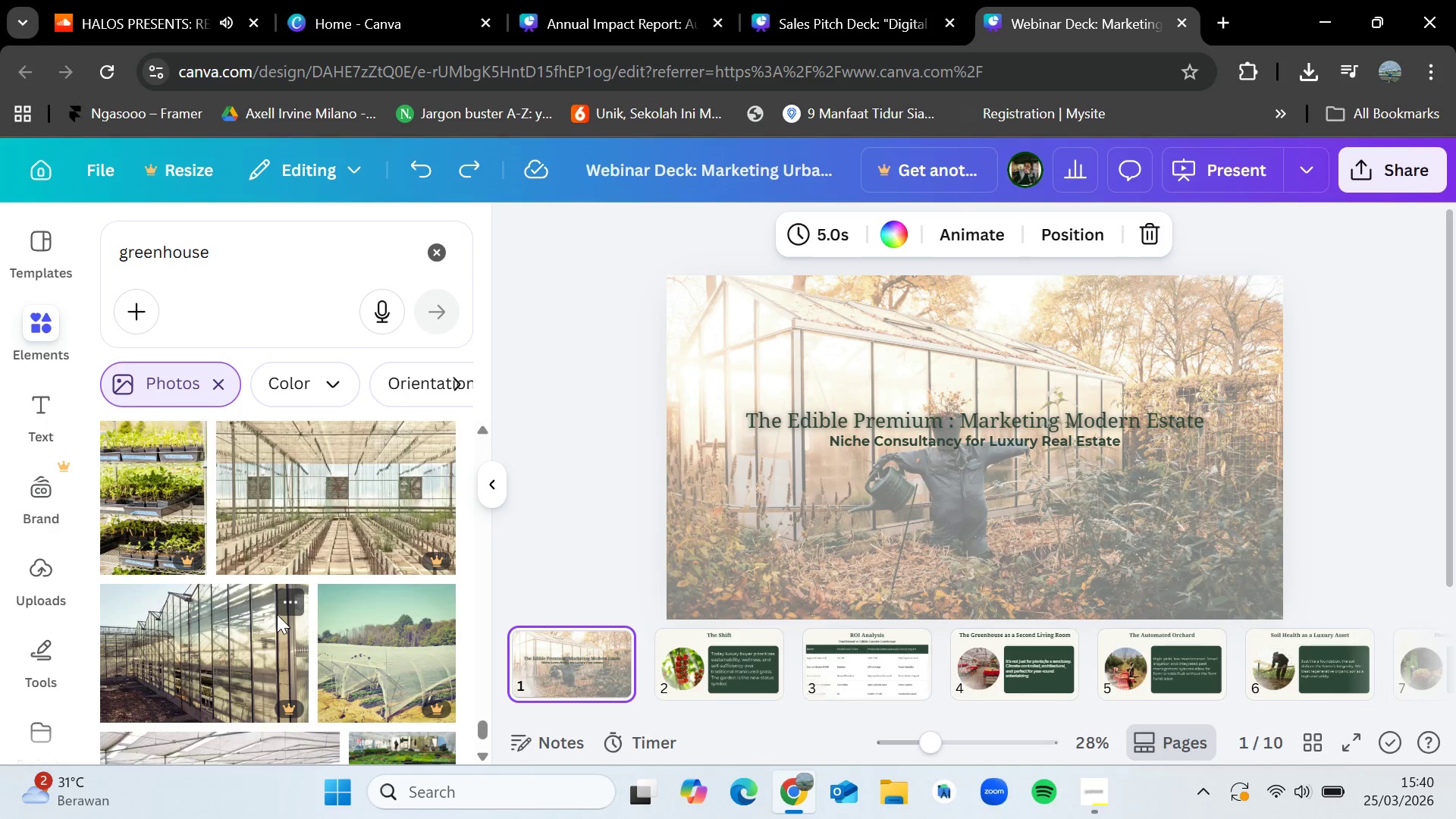 
scroll: coordinate [284, 611], scroll_direction: down, amount: 4.0
 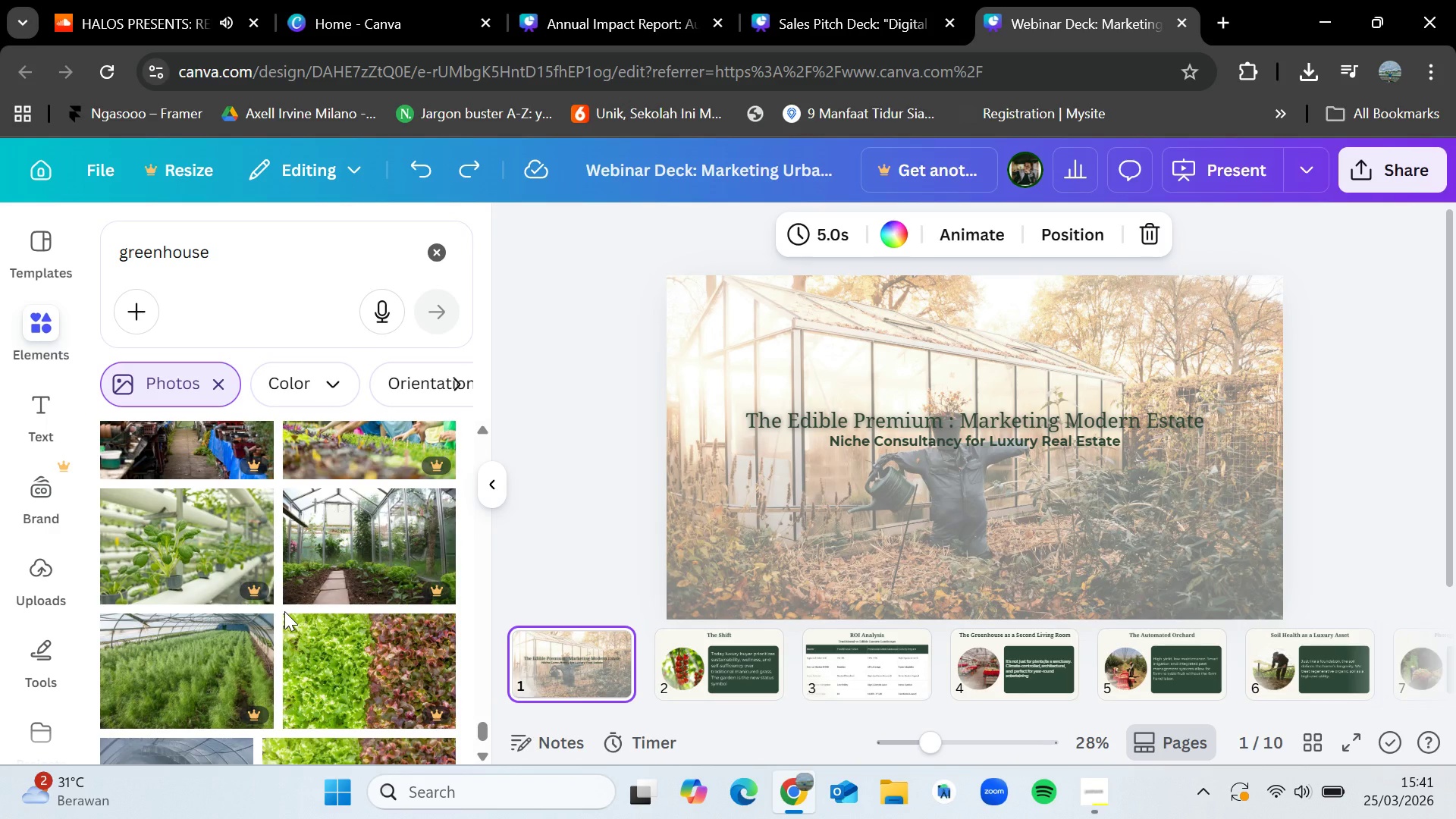 
wait(5.31)
 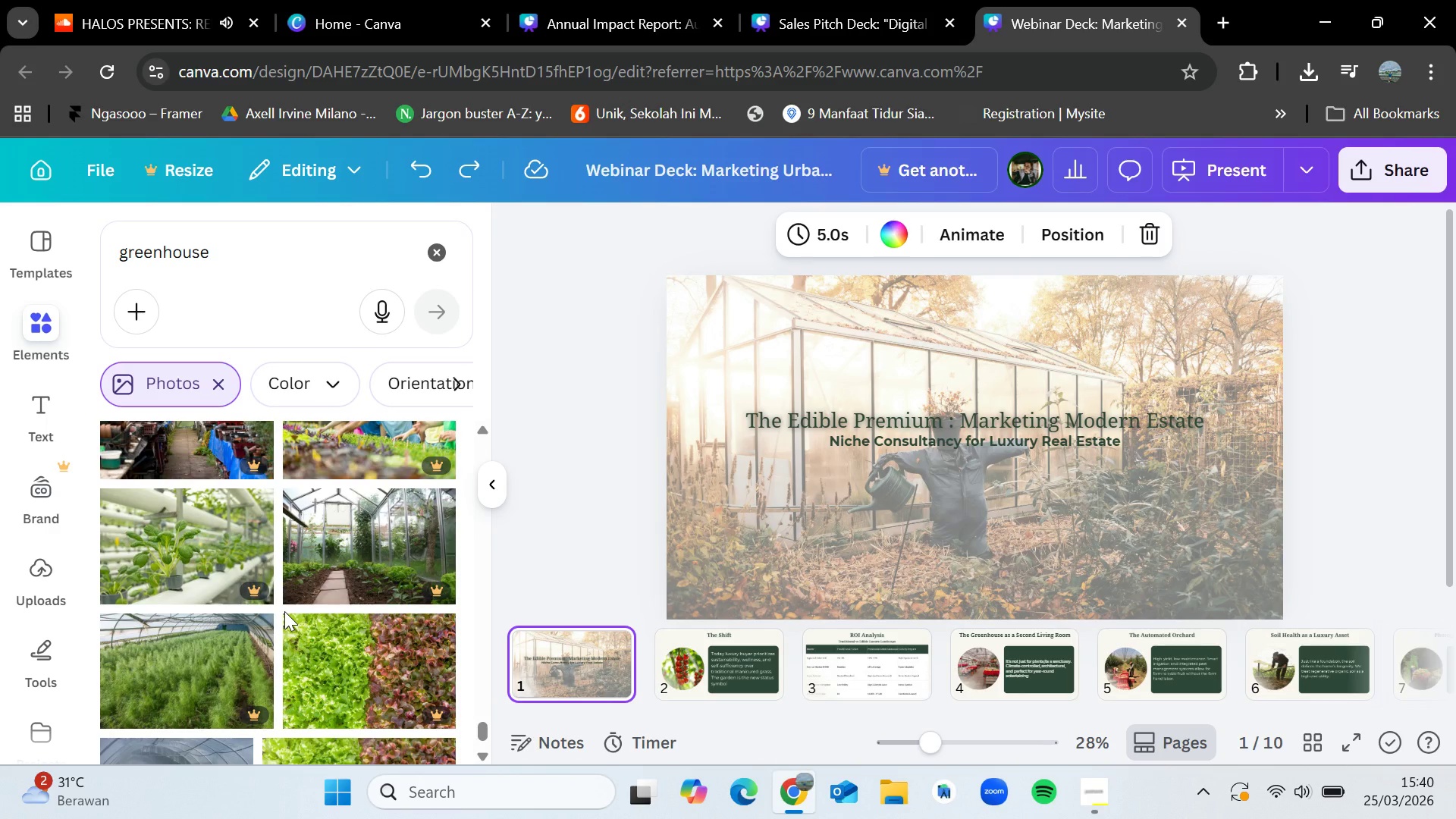 
scroll: coordinate [313, 571], scroll_direction: down, amount: 13.0
 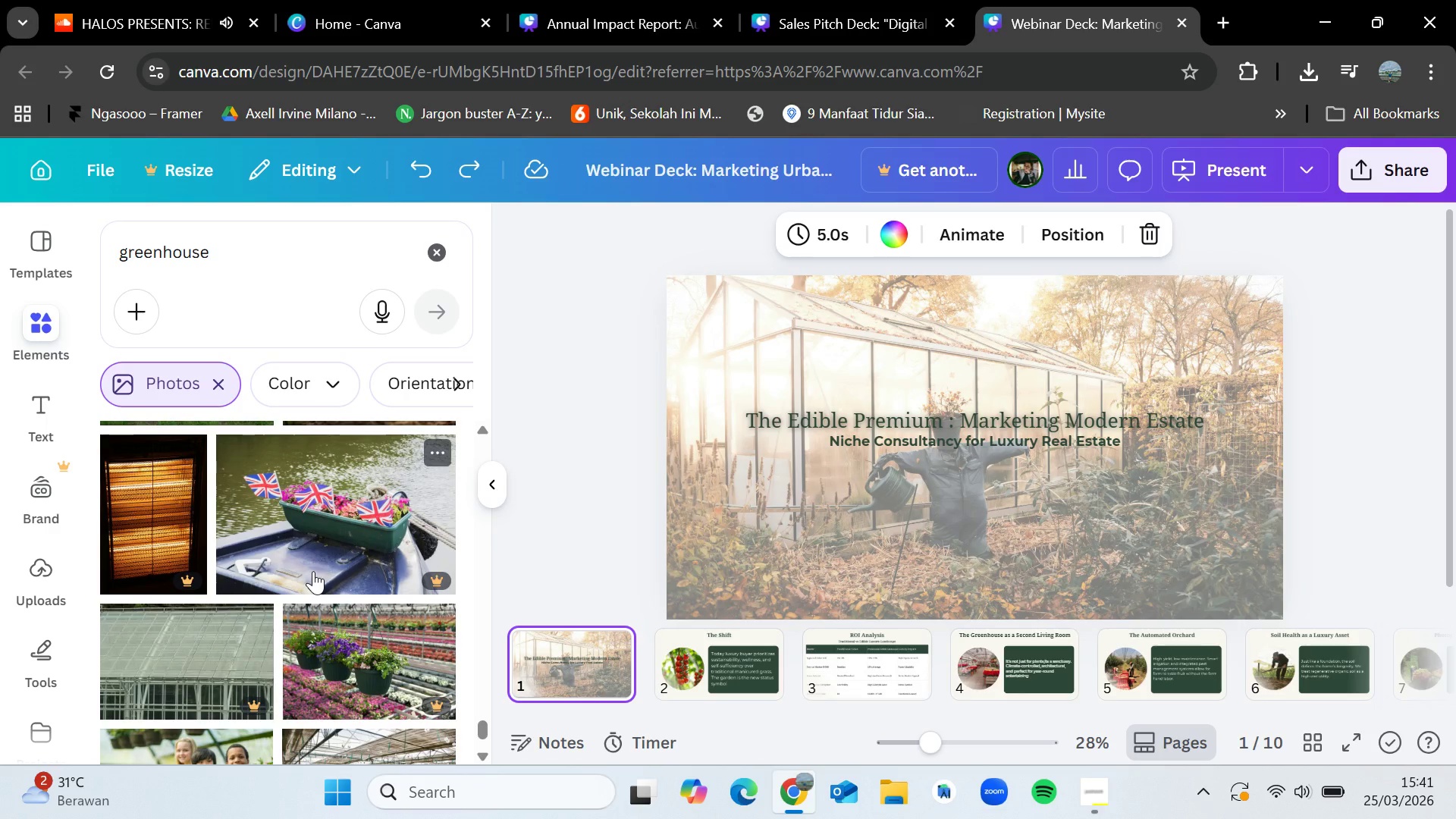 
wait(10.66)
 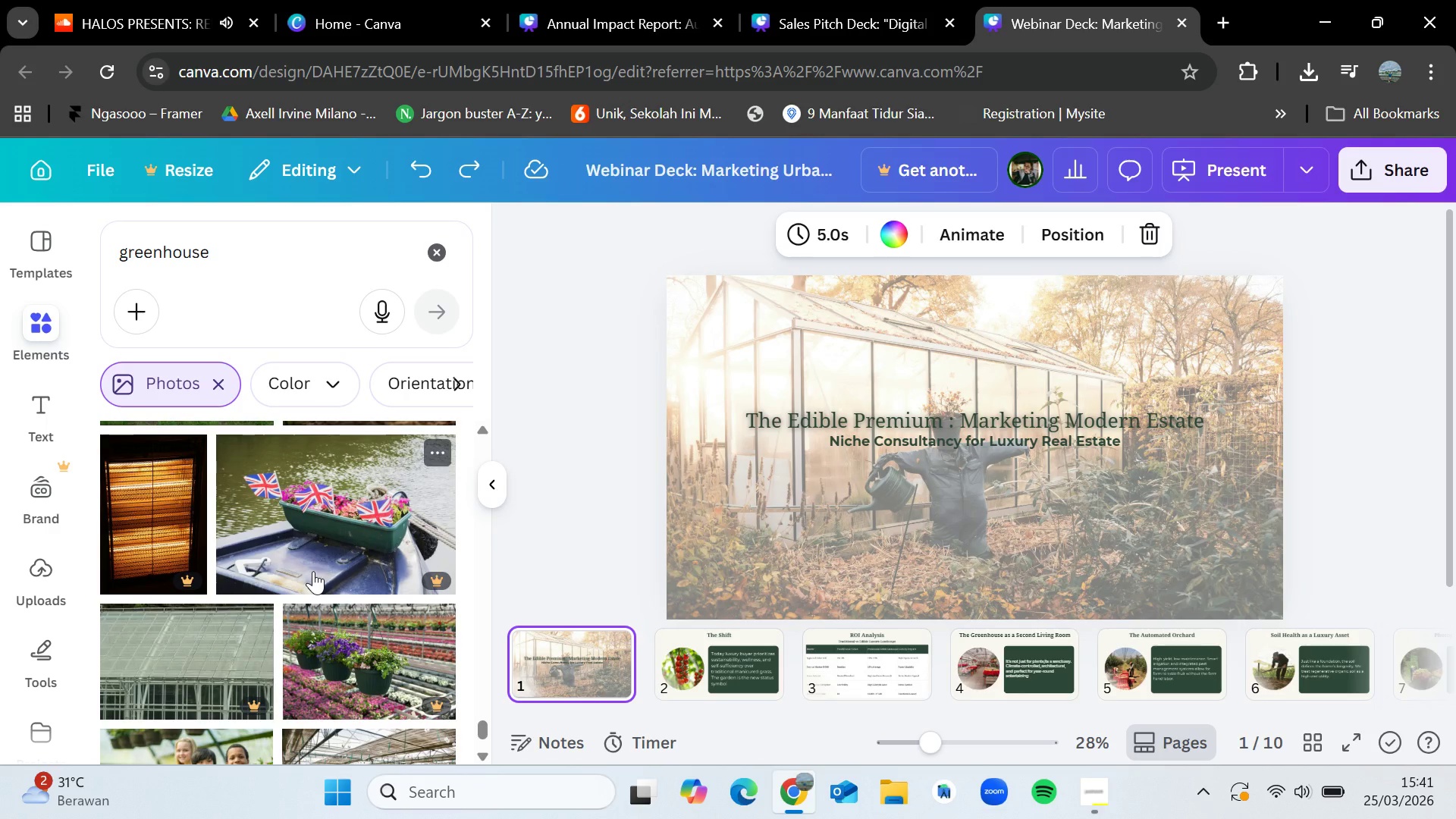 
scroll: coordinate [300, 607], scroll_direction: down, amount: 1.0
 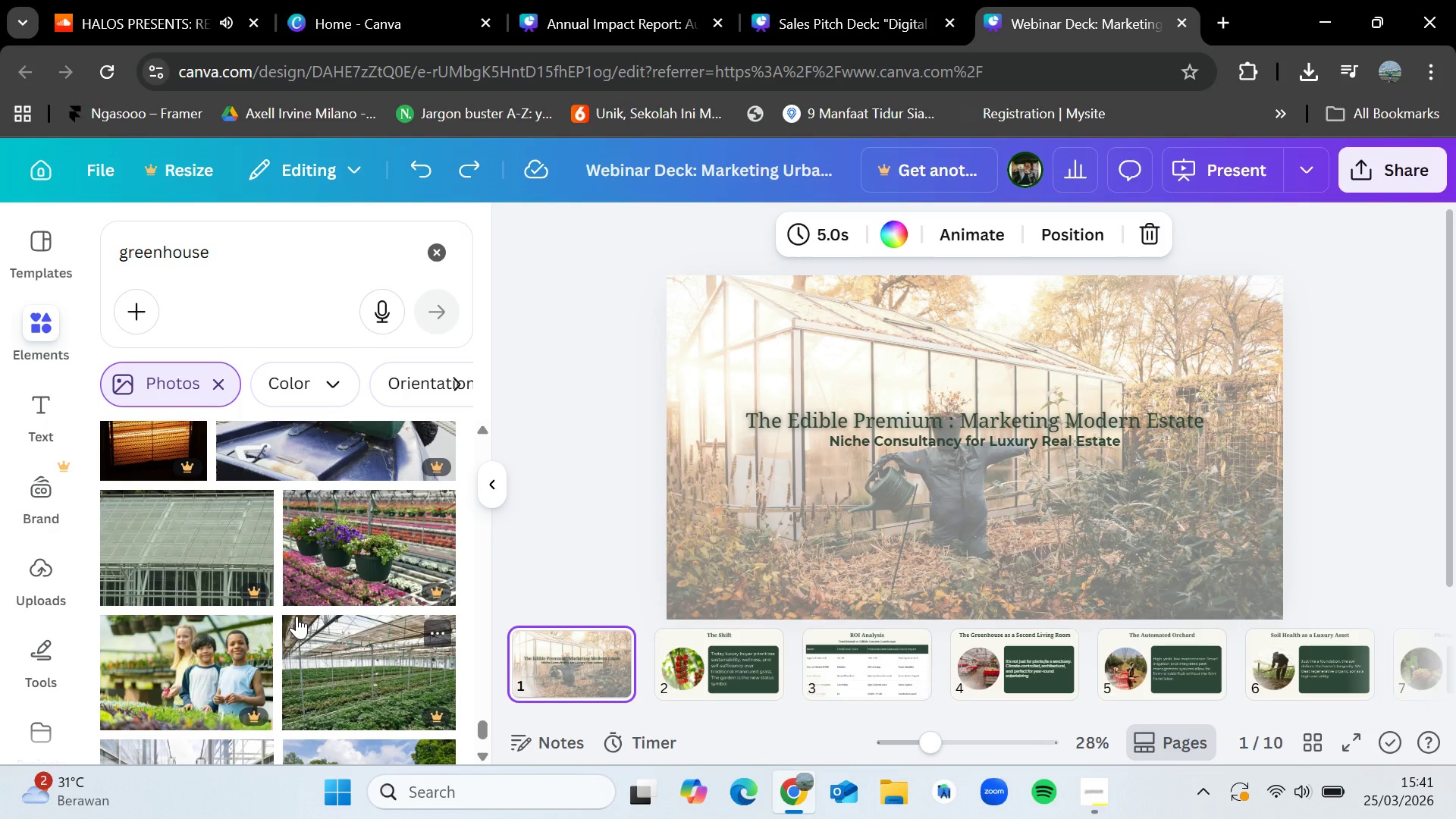 
wait(10.79)
 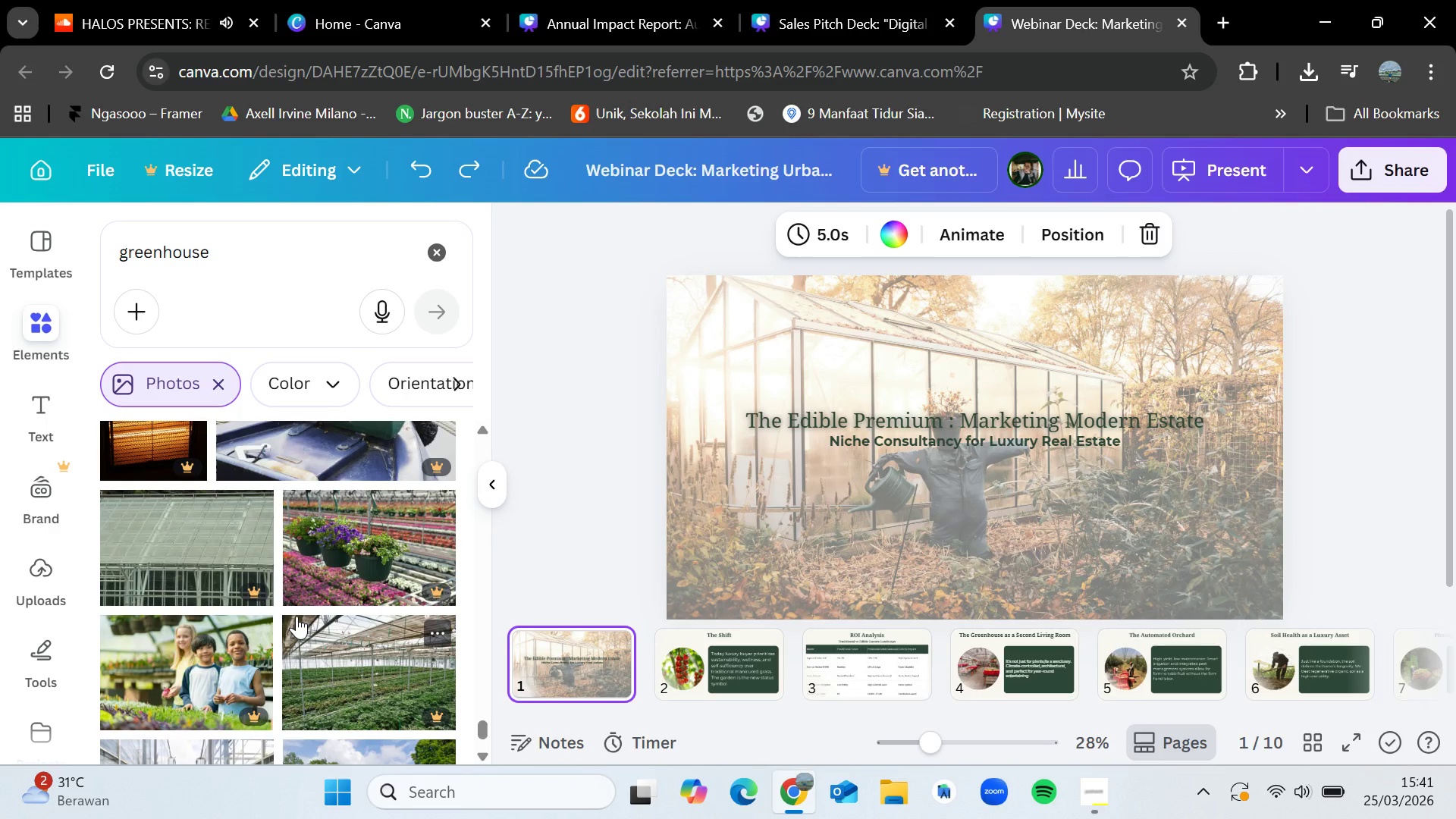 
scroll: coordinate [287, 600], scroll_direction: down, amount: 4.0
 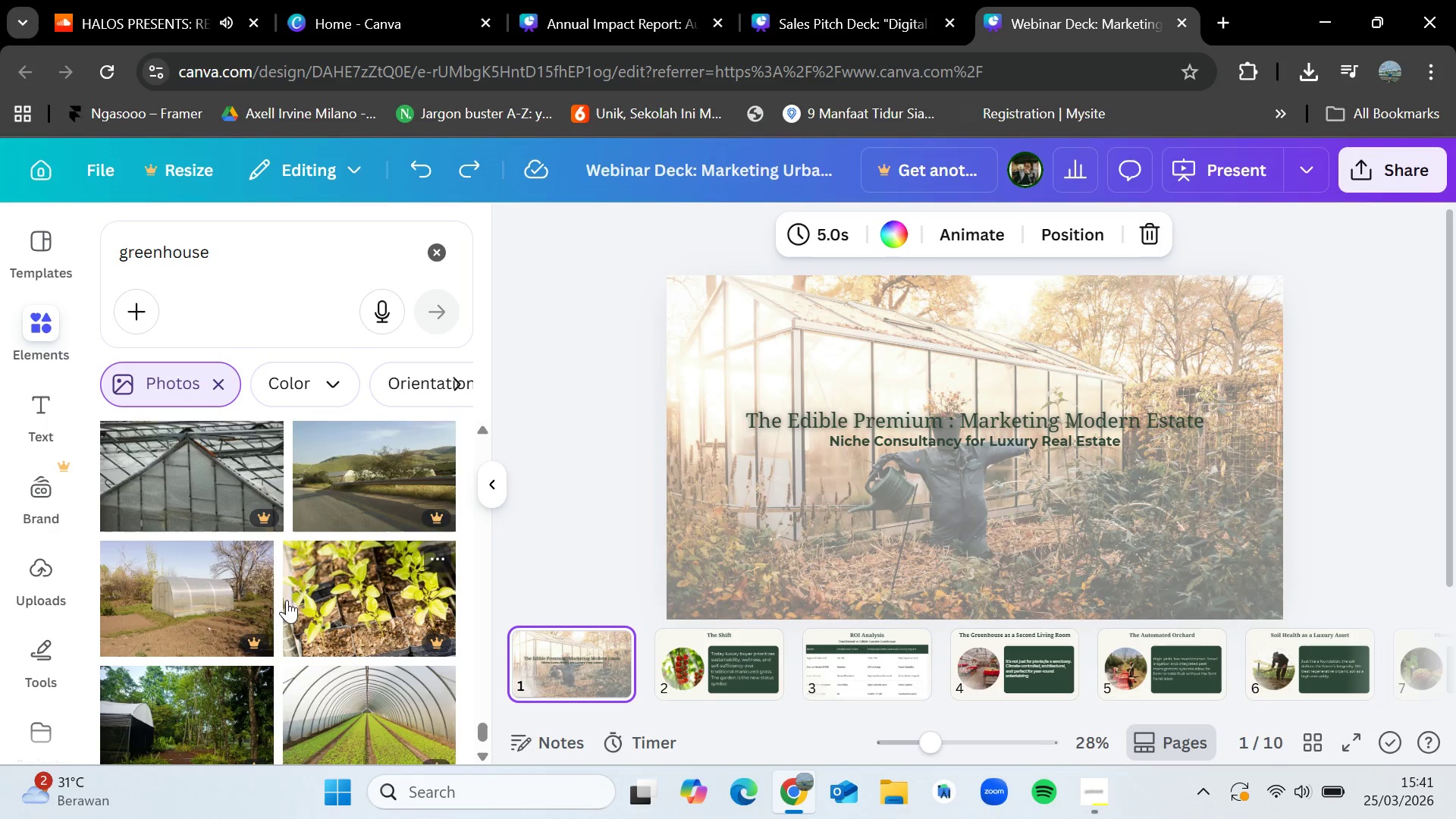 
scroll: coordinate [295, 591], scroll_direction: up, amount: 1.0
 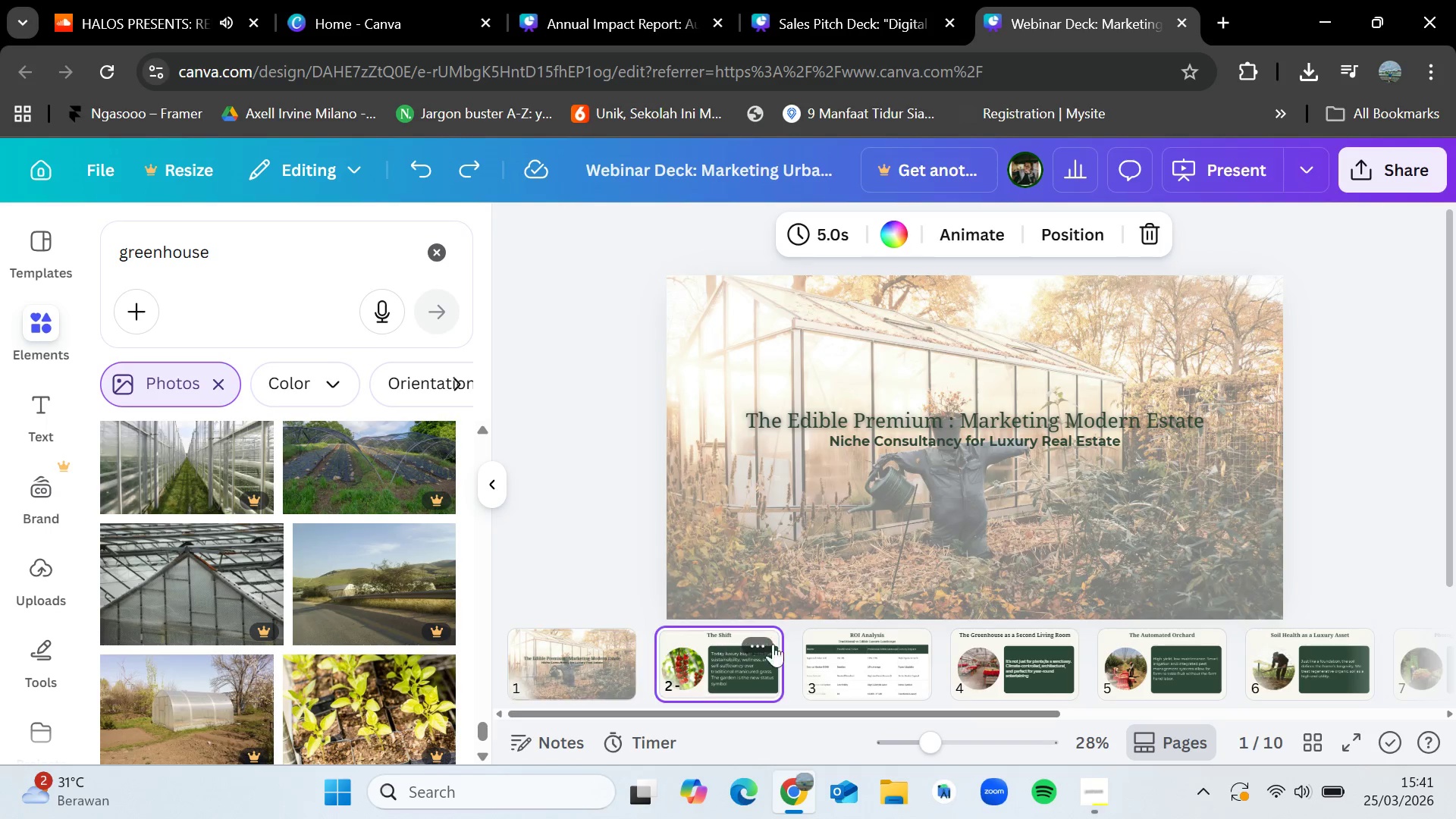 
double_click([878, 636])
 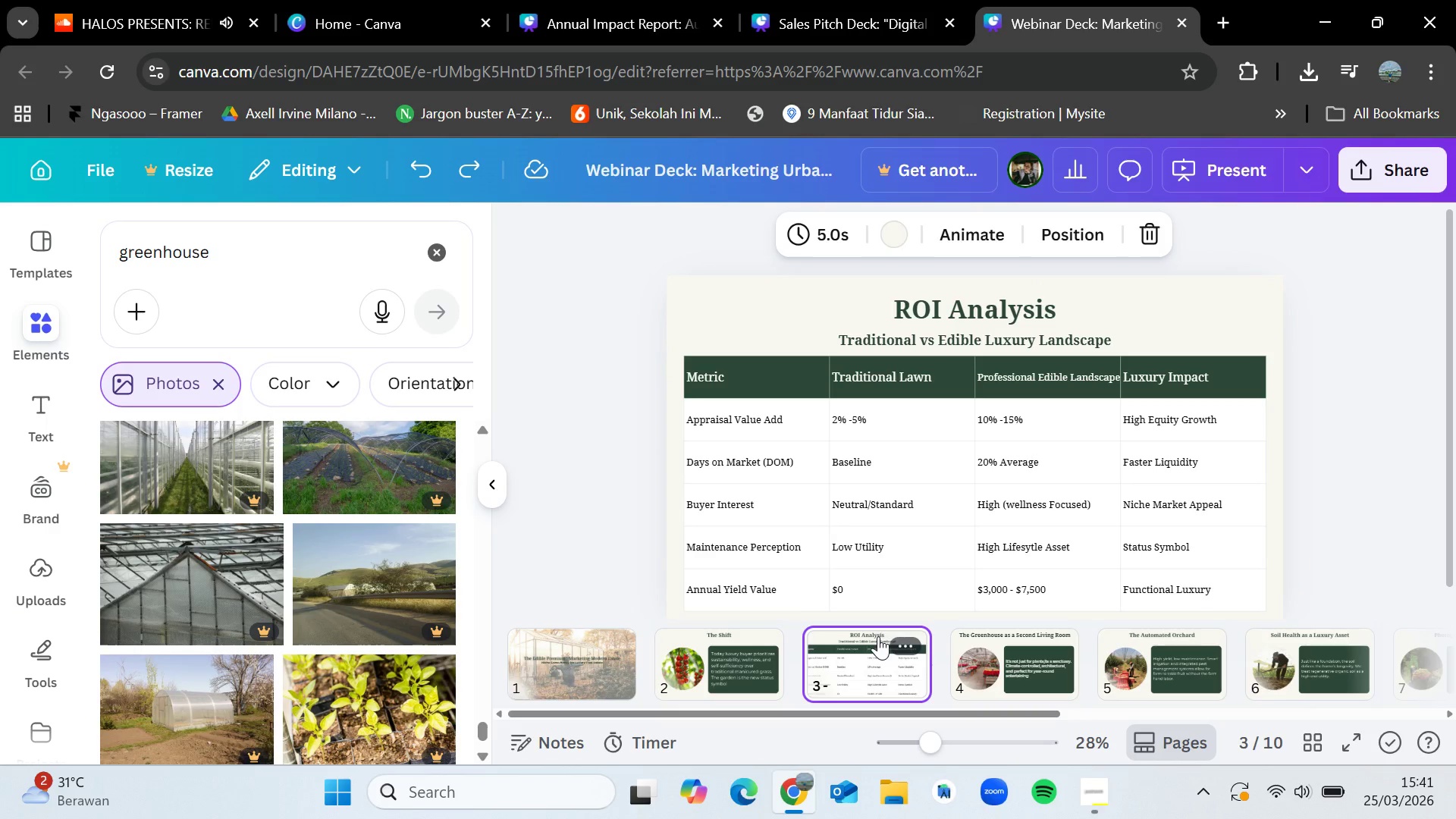 
scroll: coordinate [281, 592], scroll_direction: down, amount: 2.0
 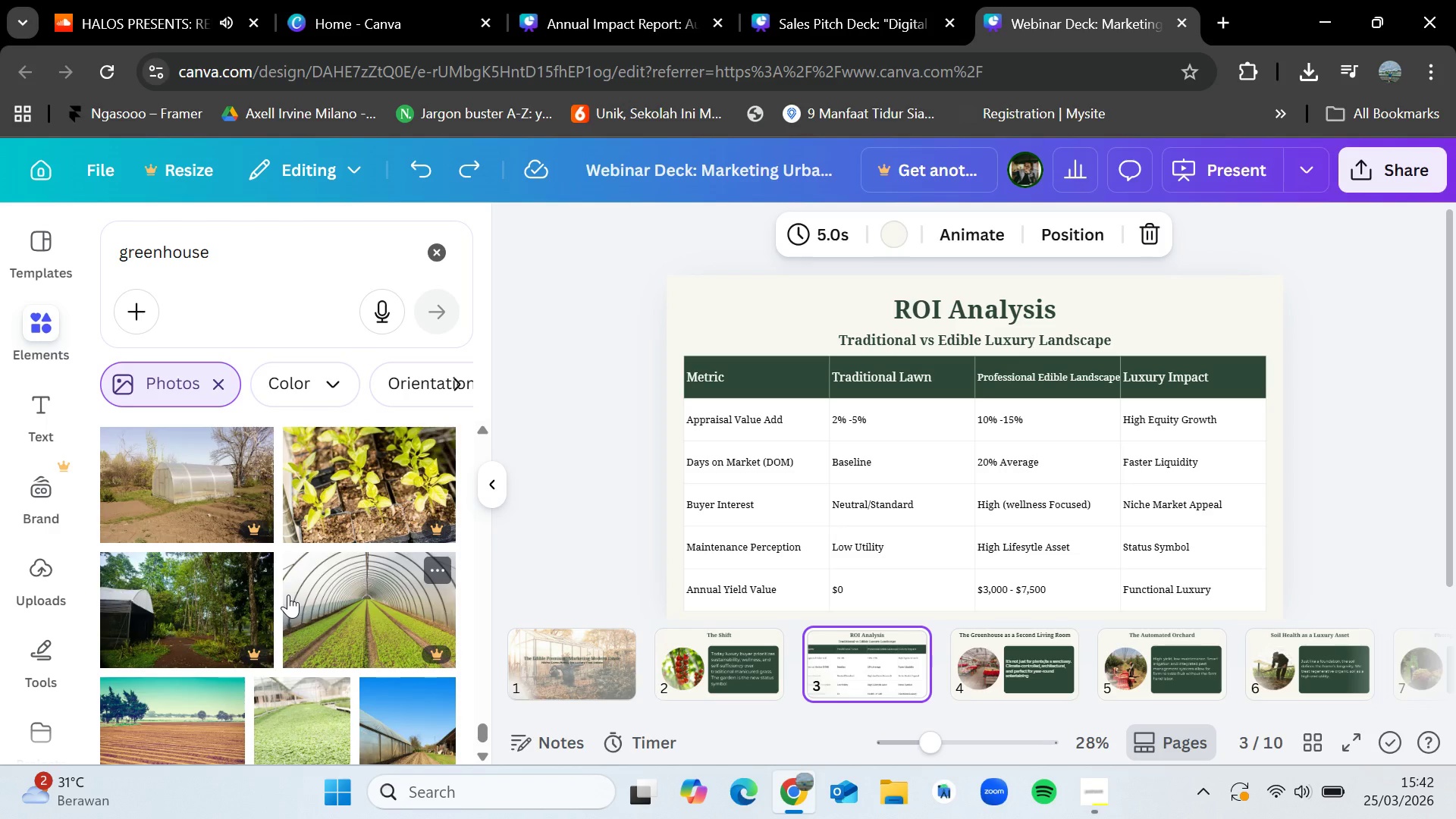 
wait(14.43)
 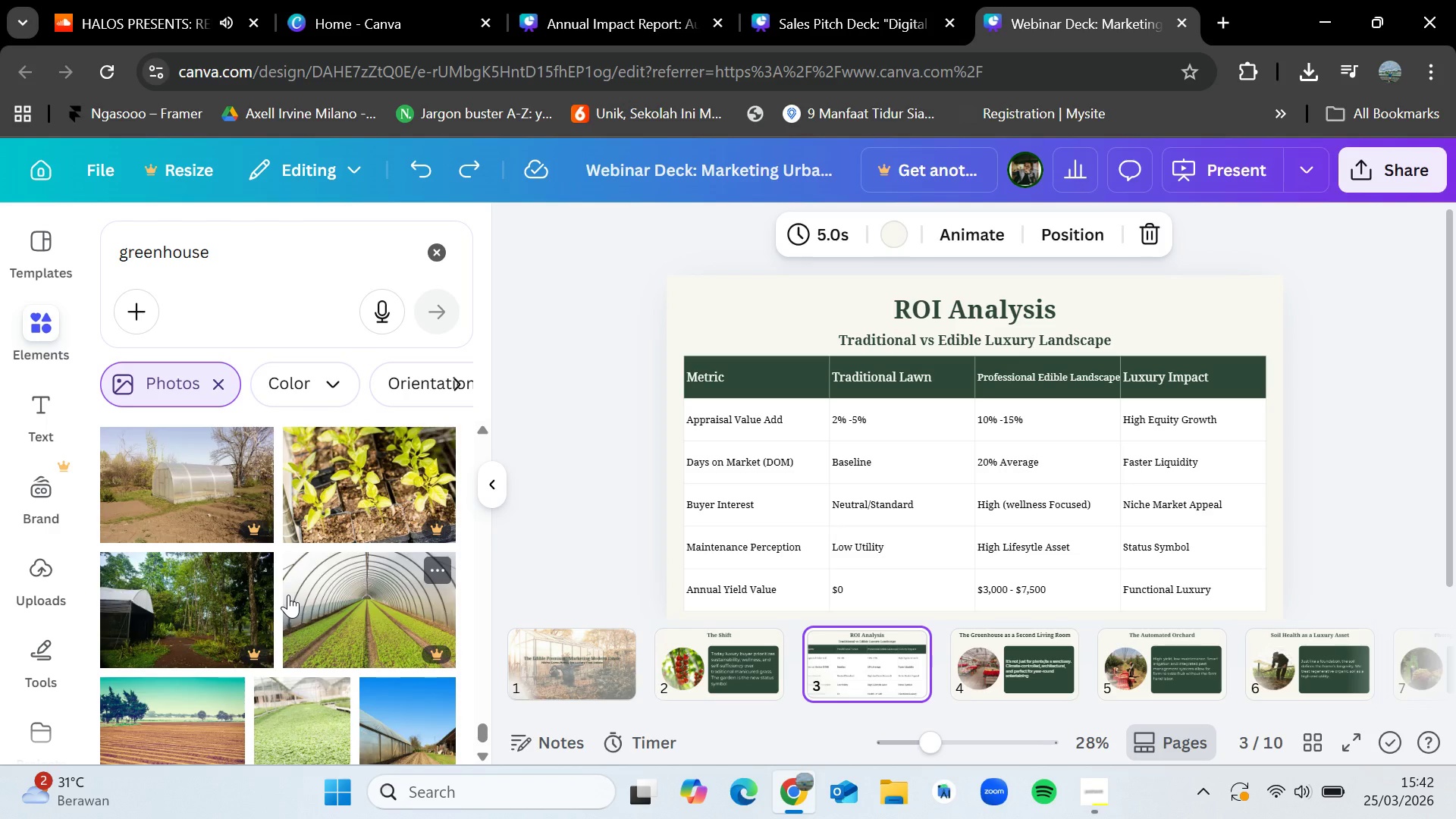 
scroll: coordinate [288, 595], scroll_direction: down, amount: 4.0
 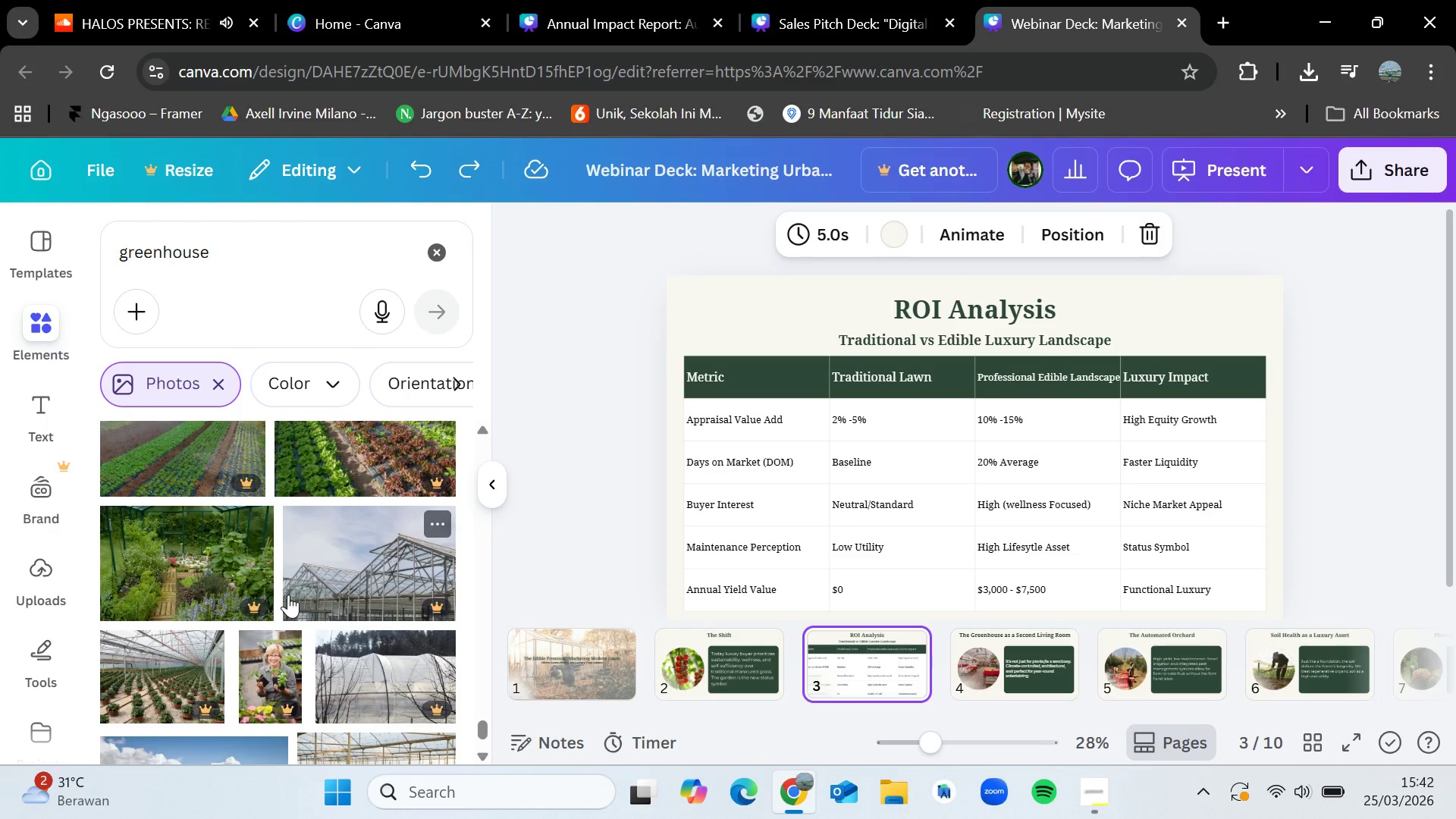 
wait(7.92)
 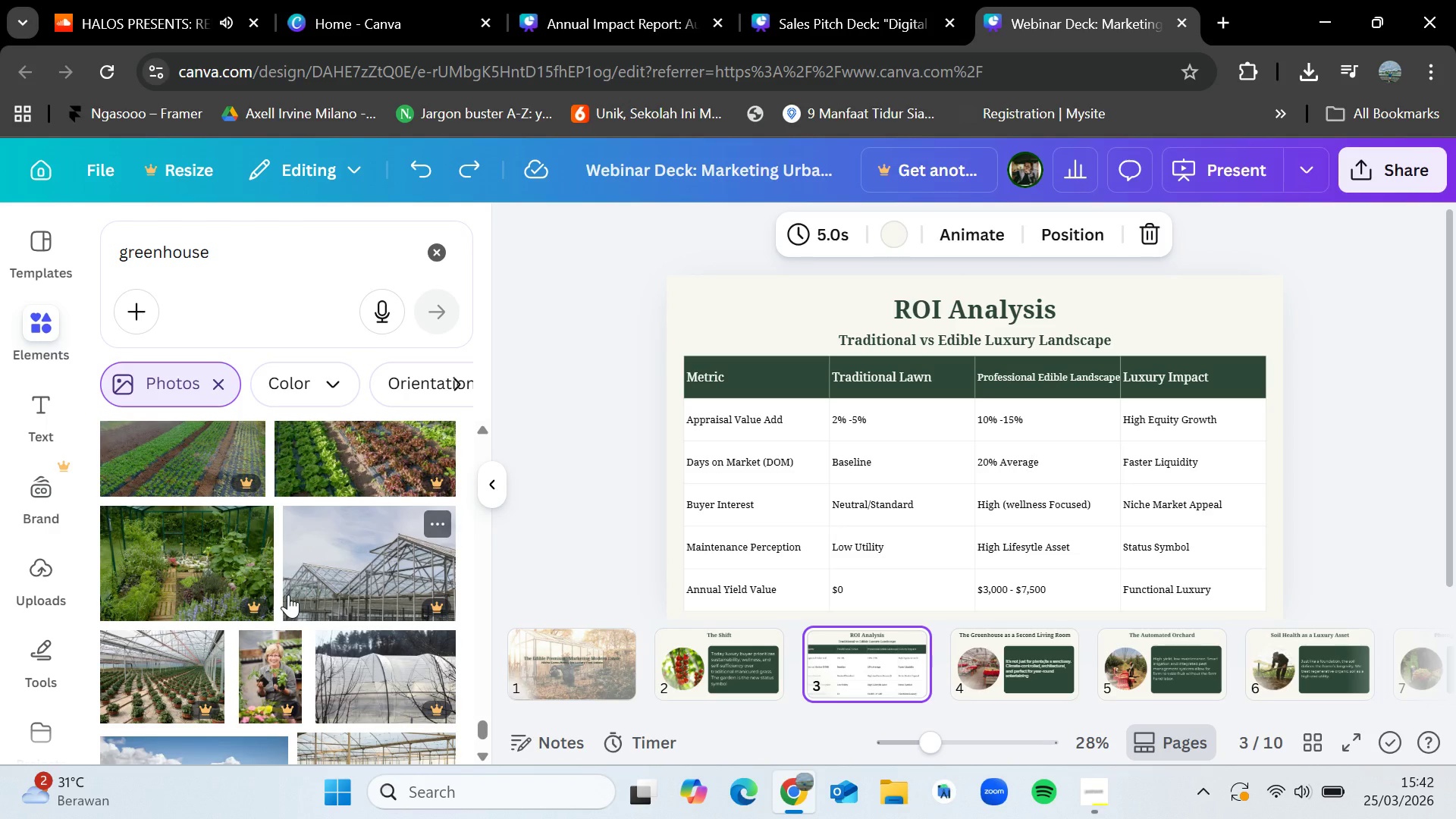 
scroll: coordinate [304, 577], scroll_direction: down, amount: 4.0
 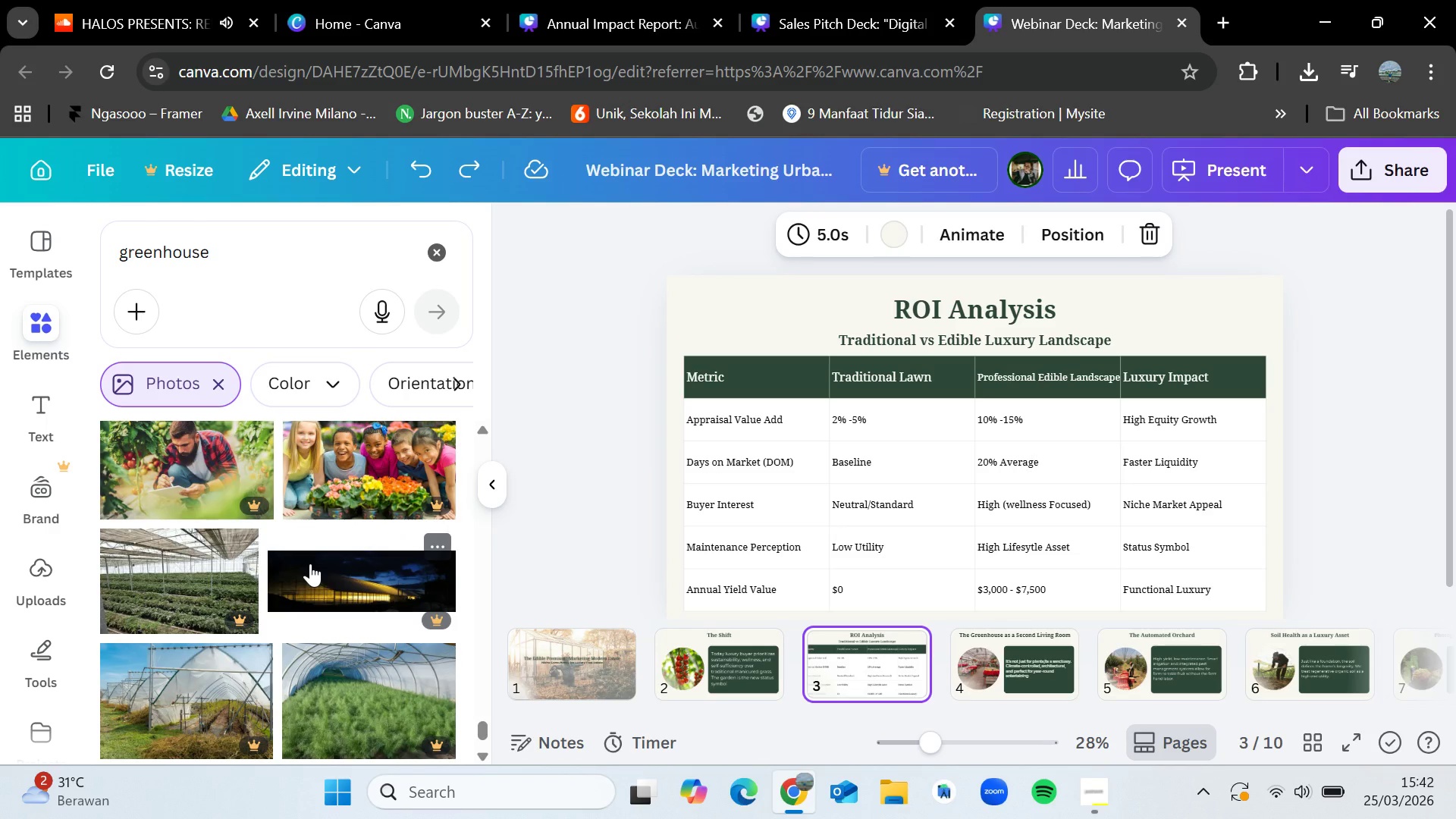 
wait(10.64)
 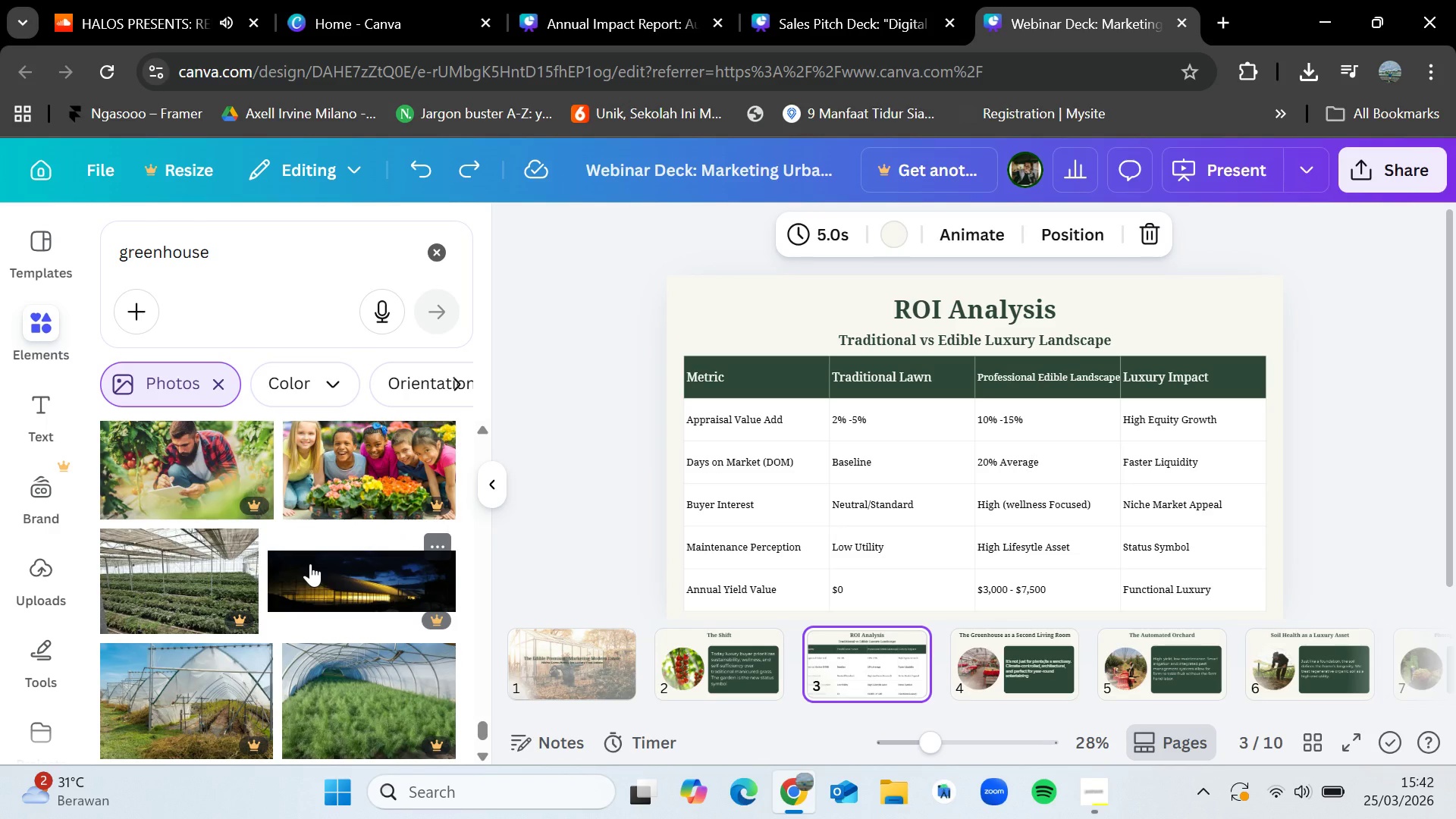 
scroll: coordinate [305, 577], scroll_direction: down, amount: 3.0
 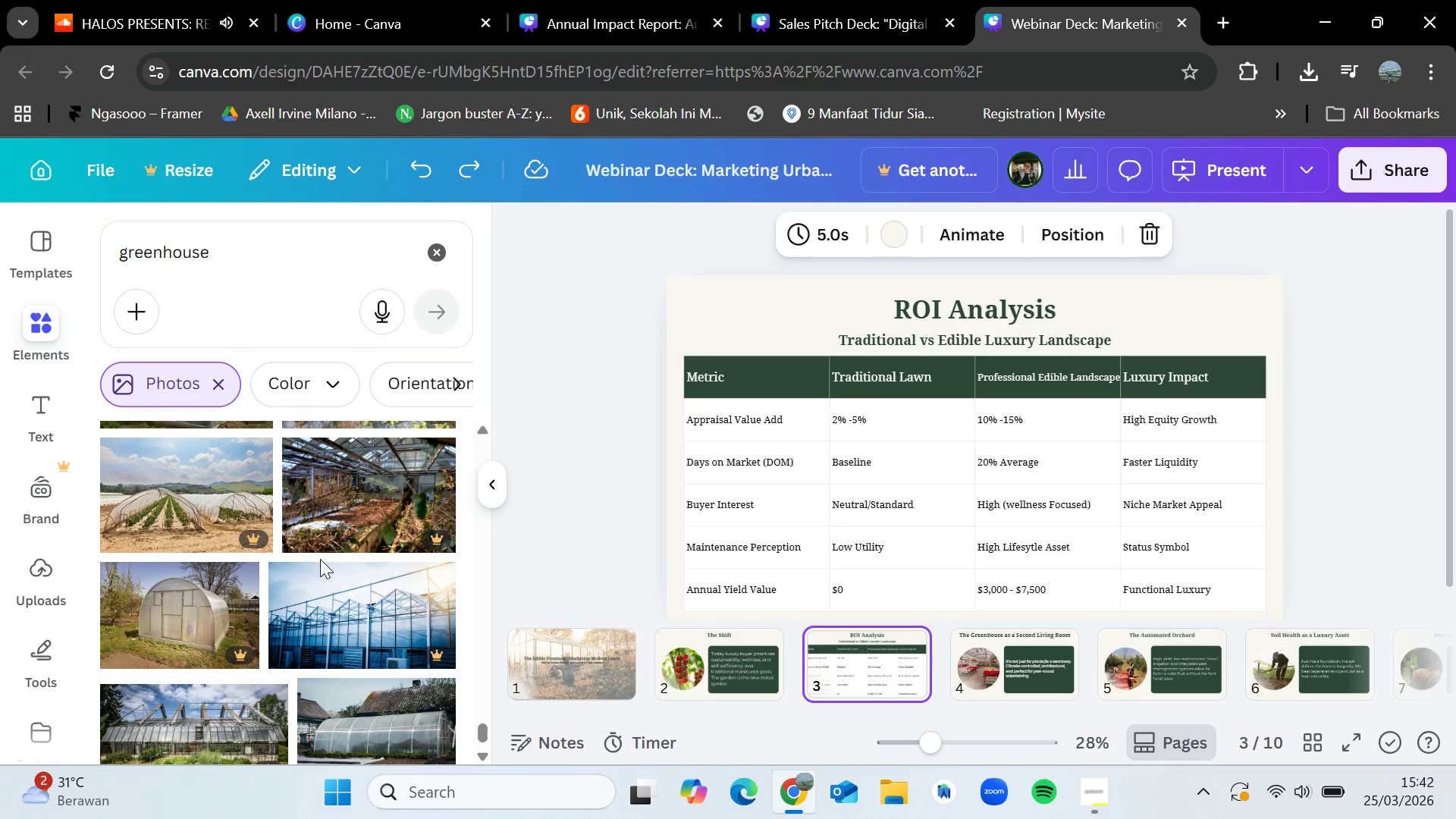 
wait(9.82)
 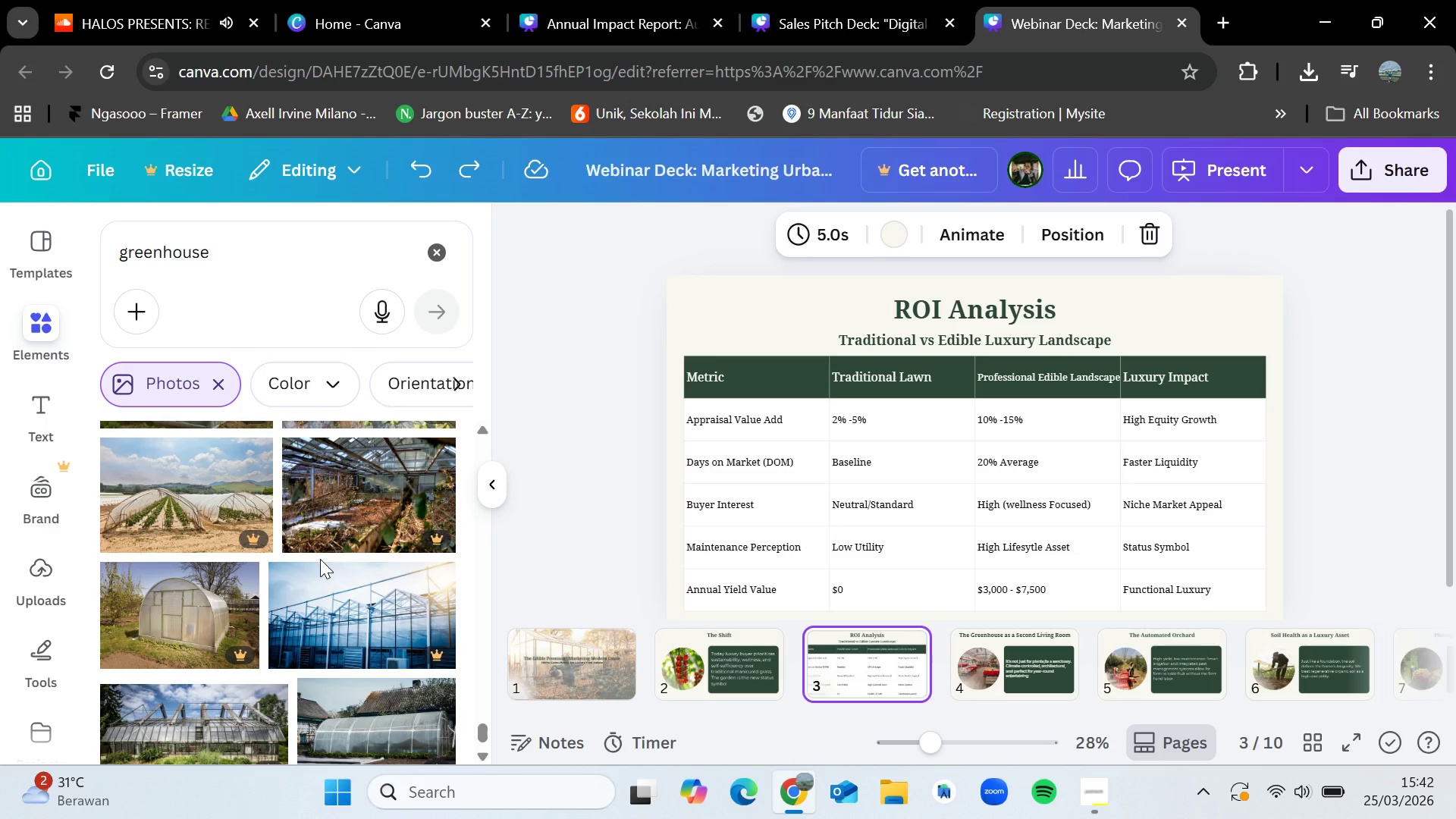 
scroll: coordinate [331, 552], scroll_direction: down, amount: 3.0
 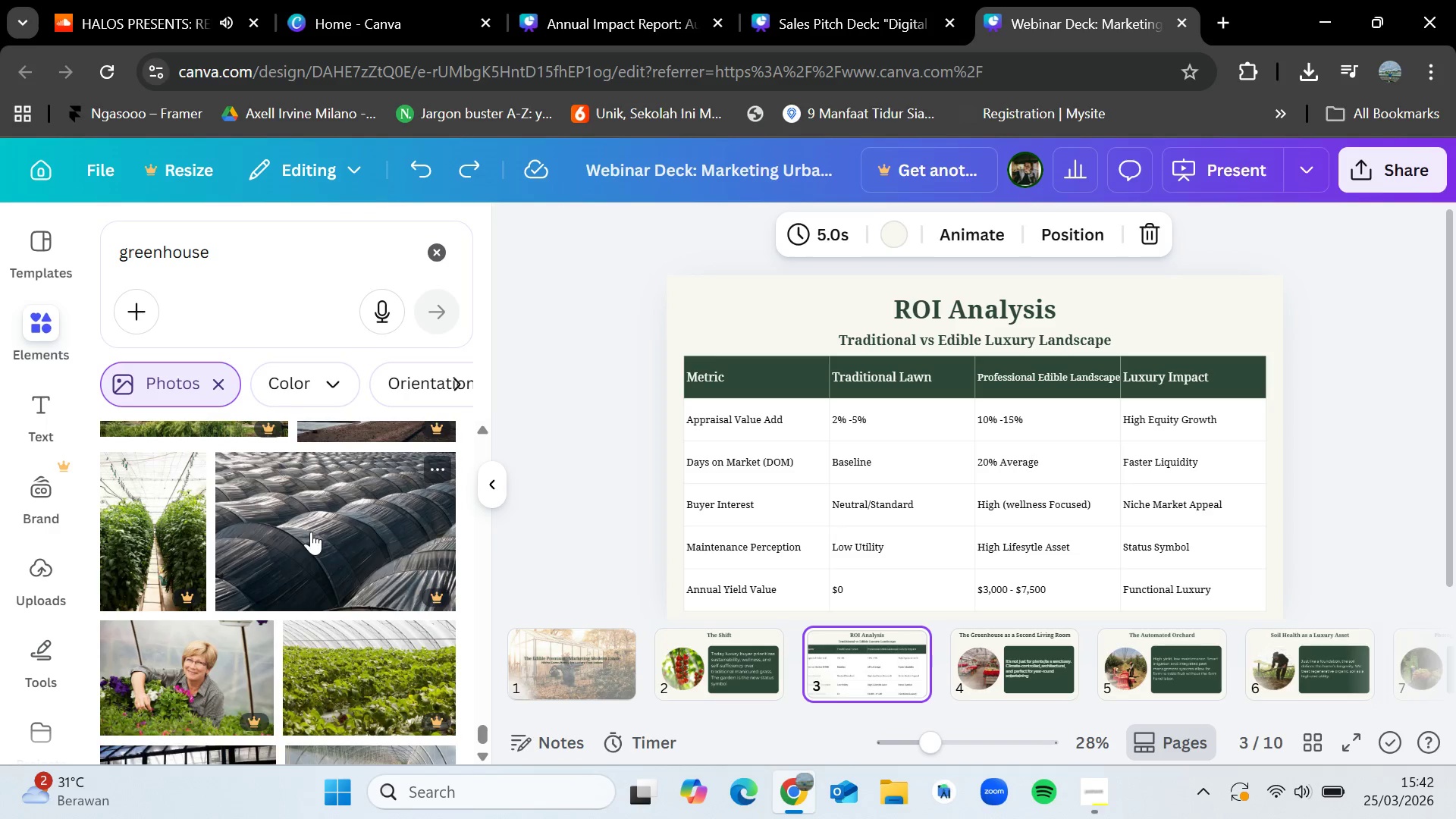 
scroll: coordinate [311, 532], scroll_direction: up, amount: 1.0
 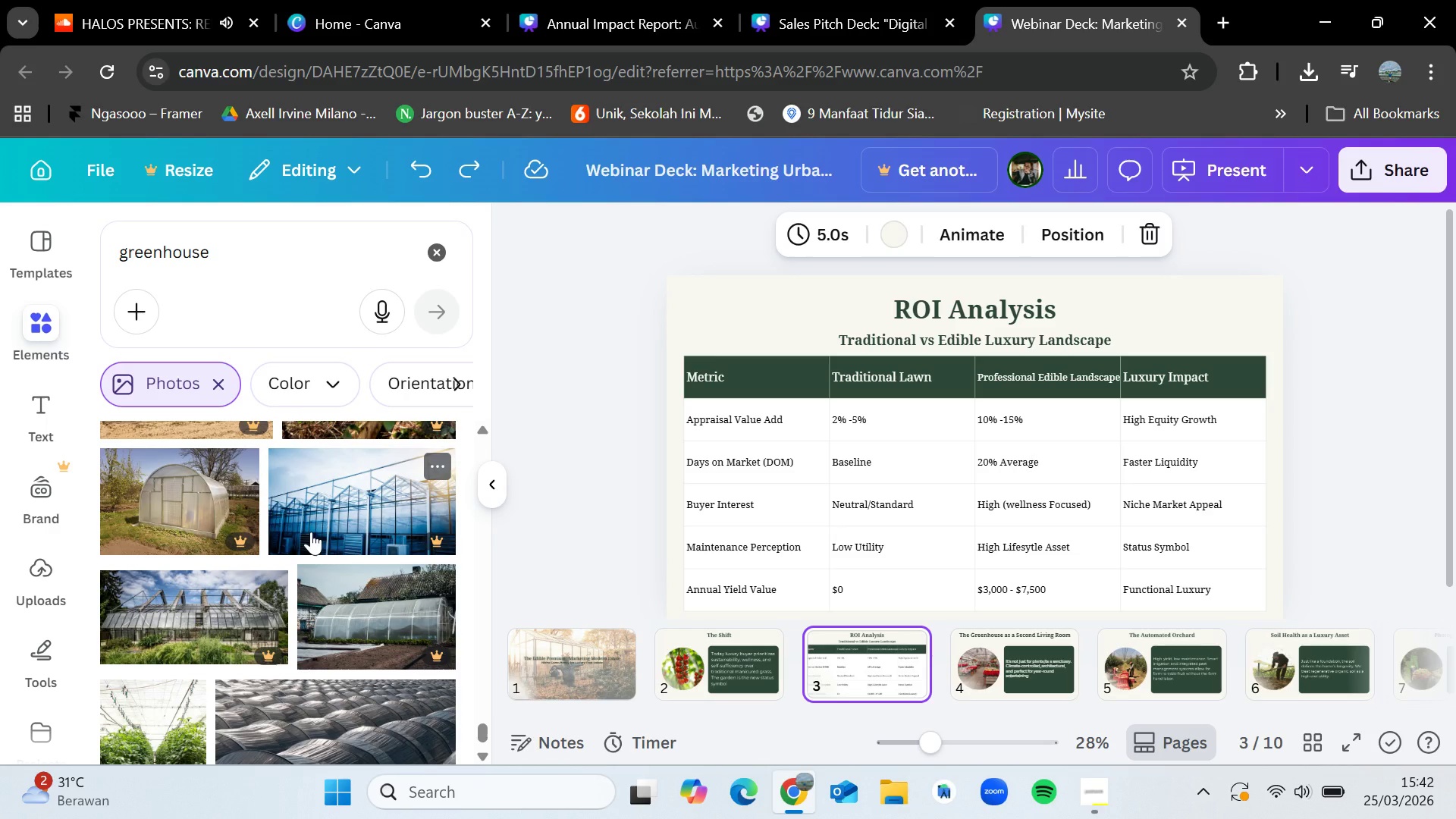 
scroll: coordinate [309, 554], scroll_direction: down, amount: 7.0
 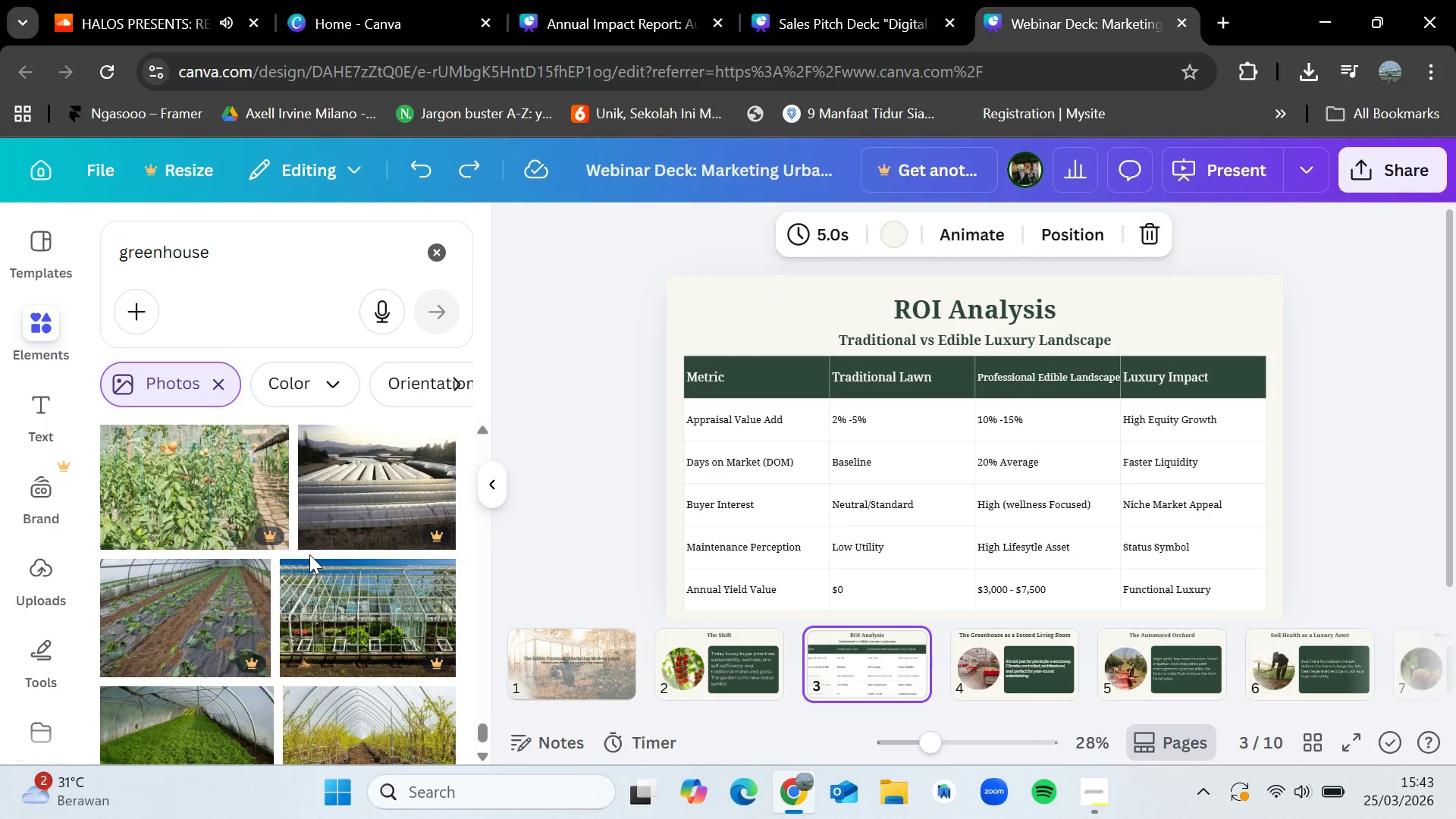 
scroll: coordinate [309, 554], scroll_direction: up, amount: 1.0
 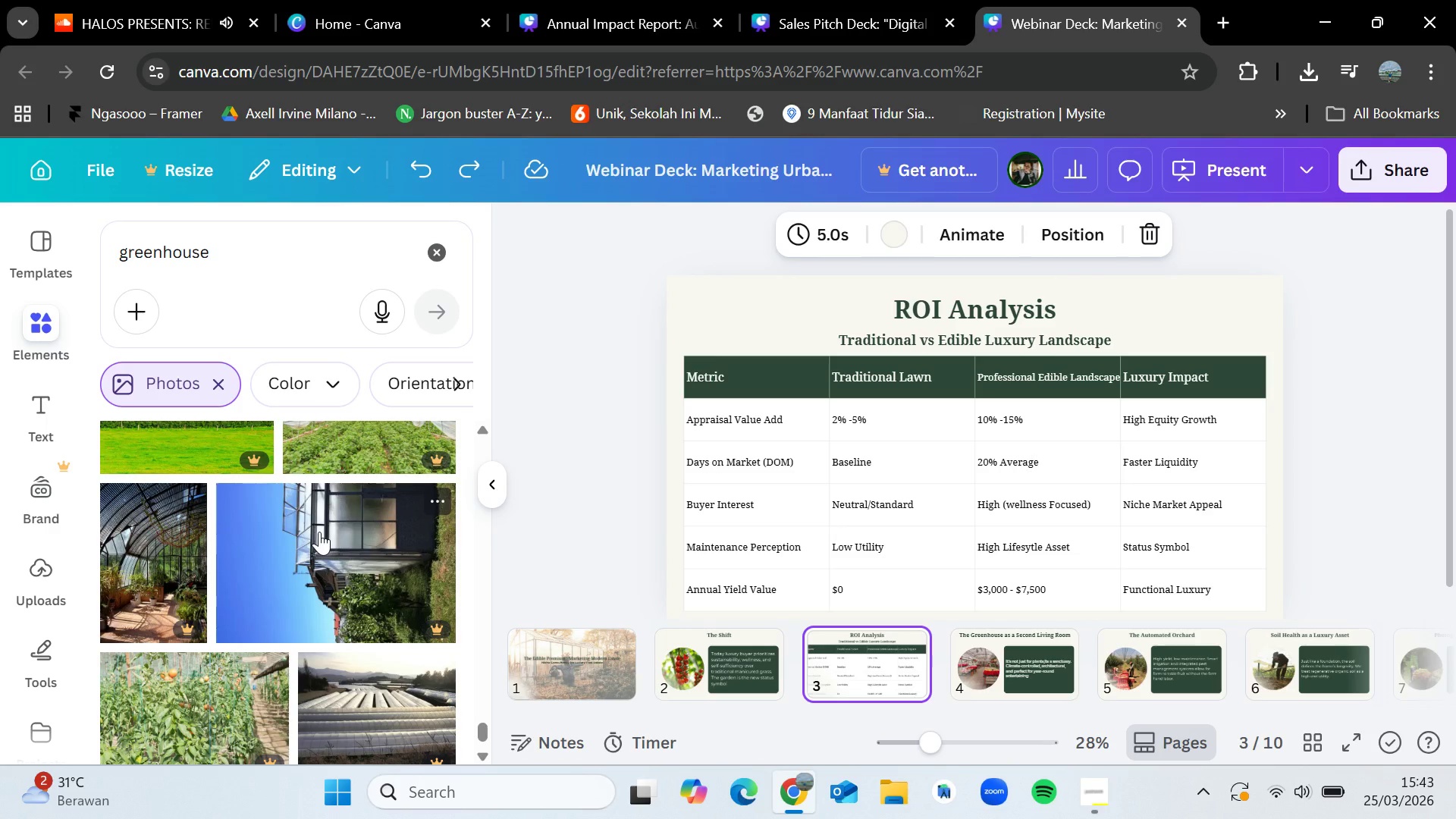 
scroll: coordinate [319, 532], scroll_direction: none, amount: 0.0
 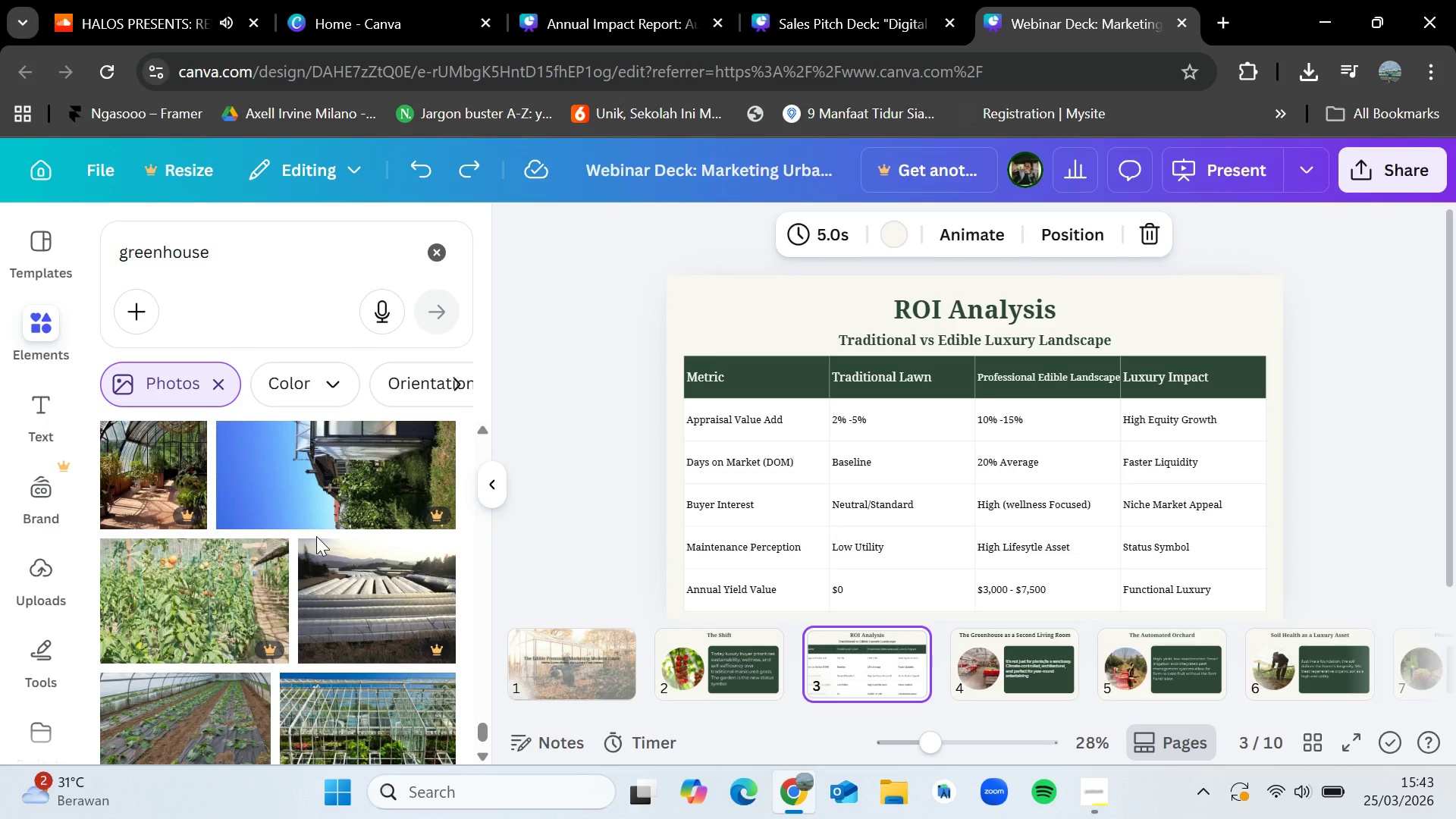 
scroll: coordinate [316, 536], scroll_direction: down, amount: 3.0
 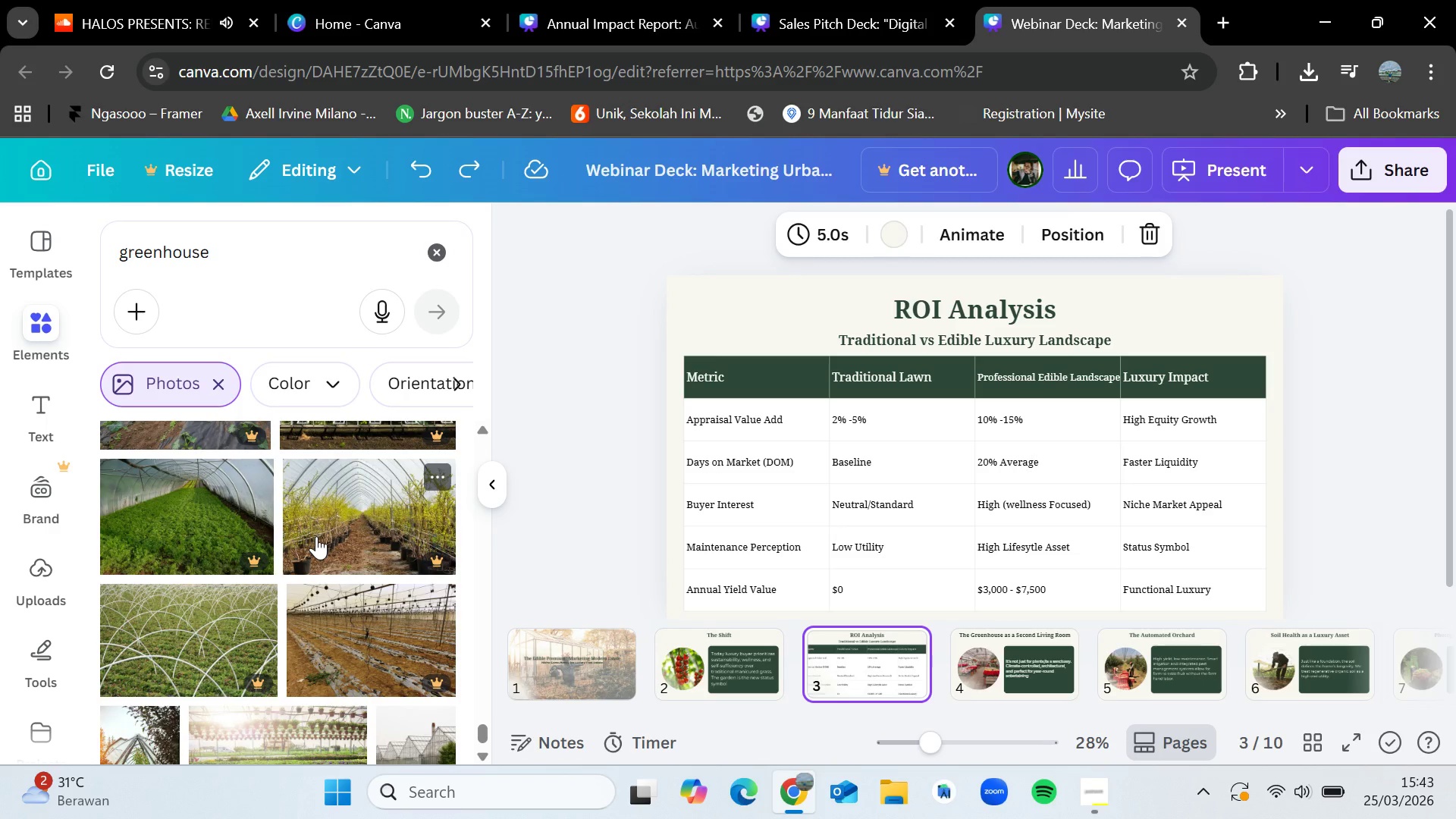 
wait(17.49)
 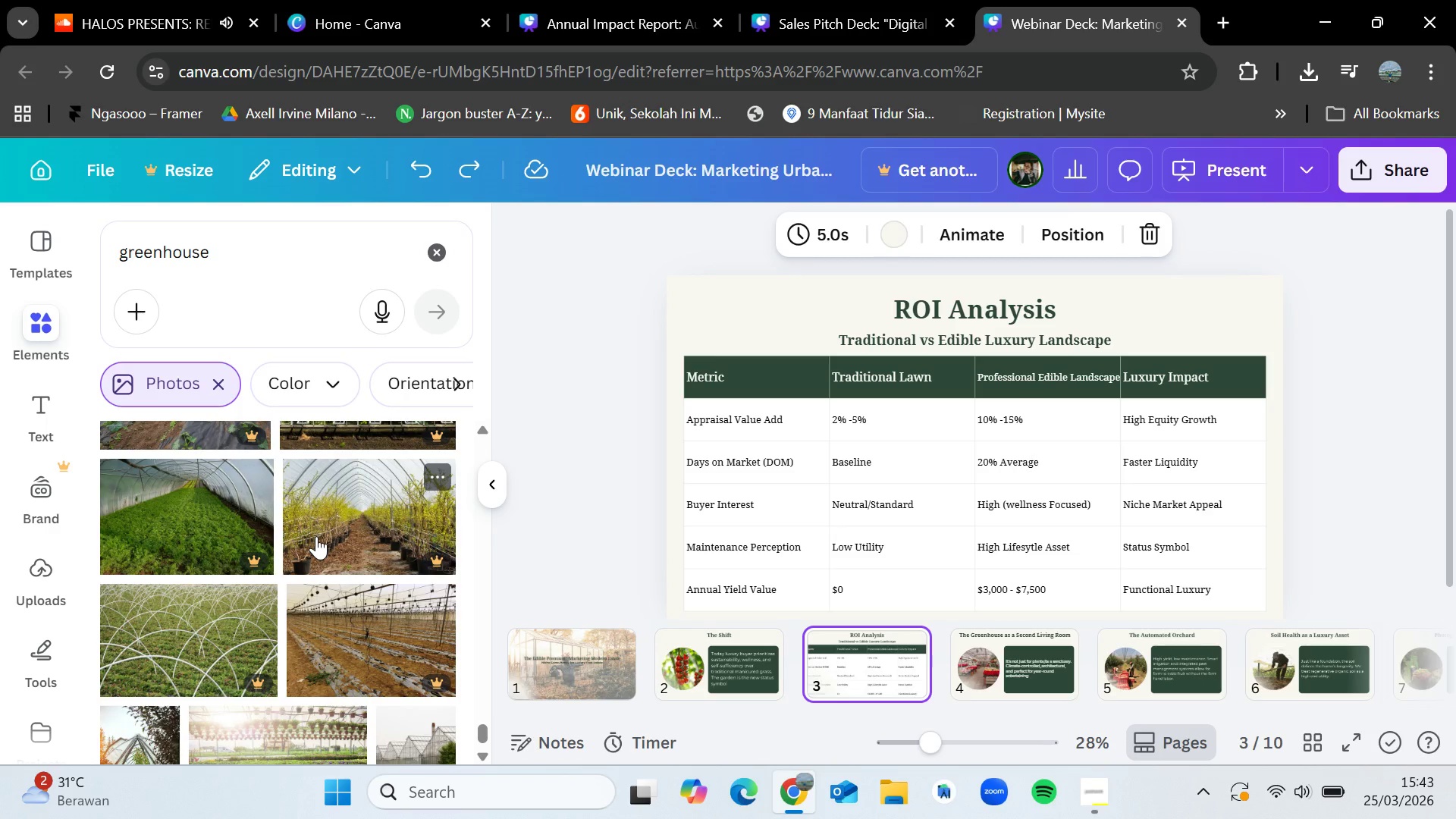 
scroll: coordinate [301, 552], scroll_direction: down, amount: 9.0
 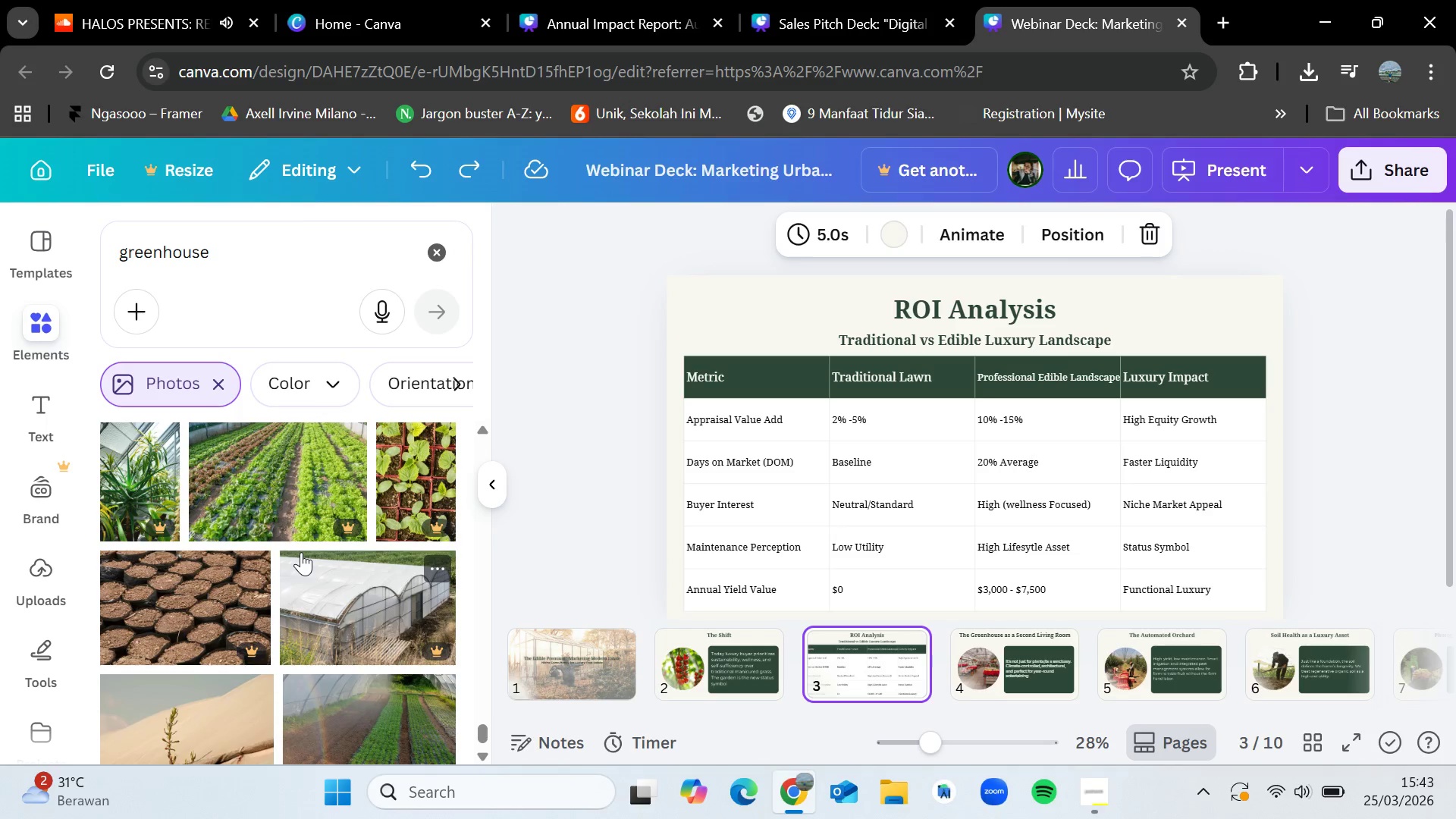 
wait(10.8)
 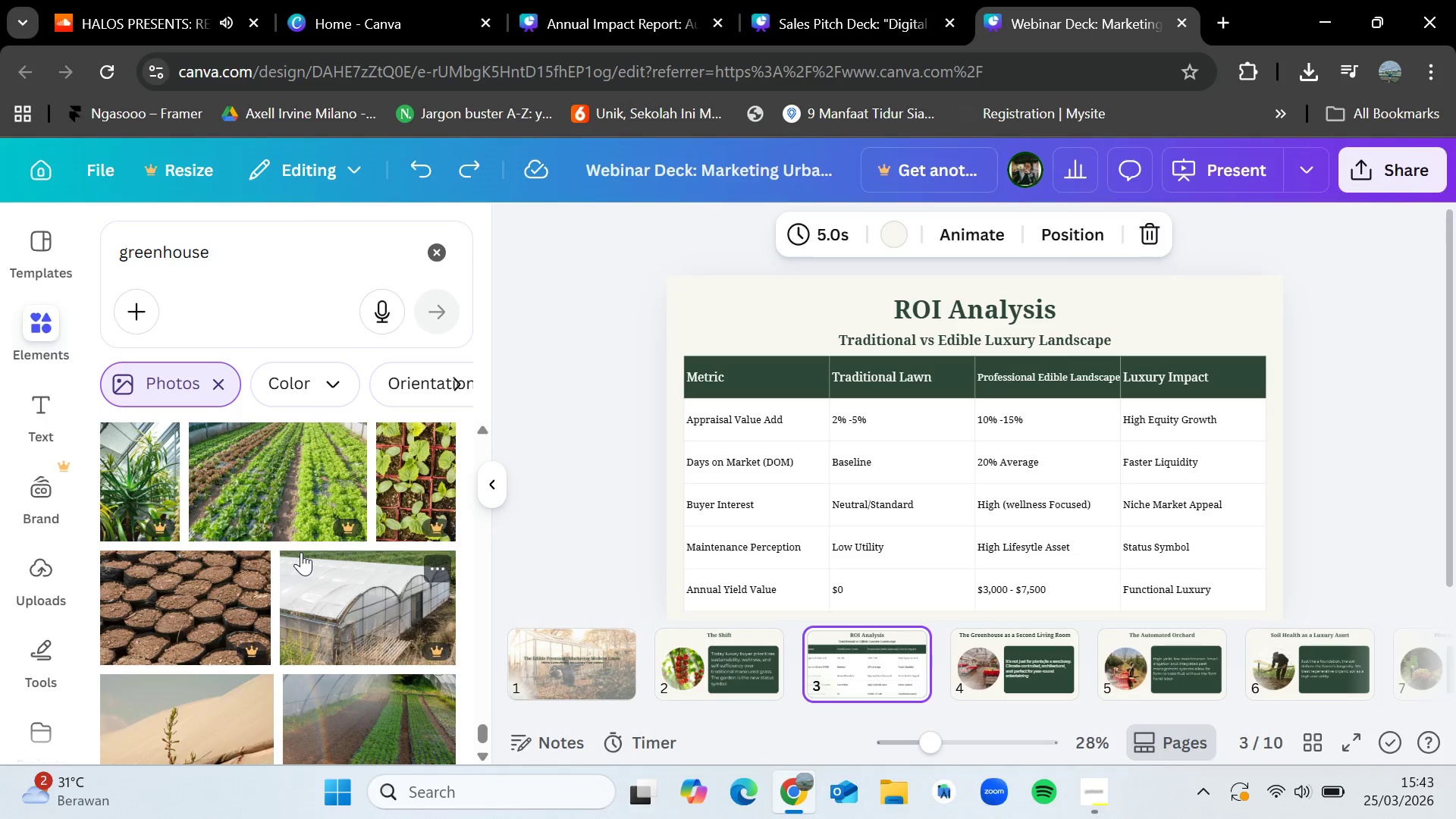 
scroll: coordinate [318, 576], scroll_direction: down, amount: 11.0
 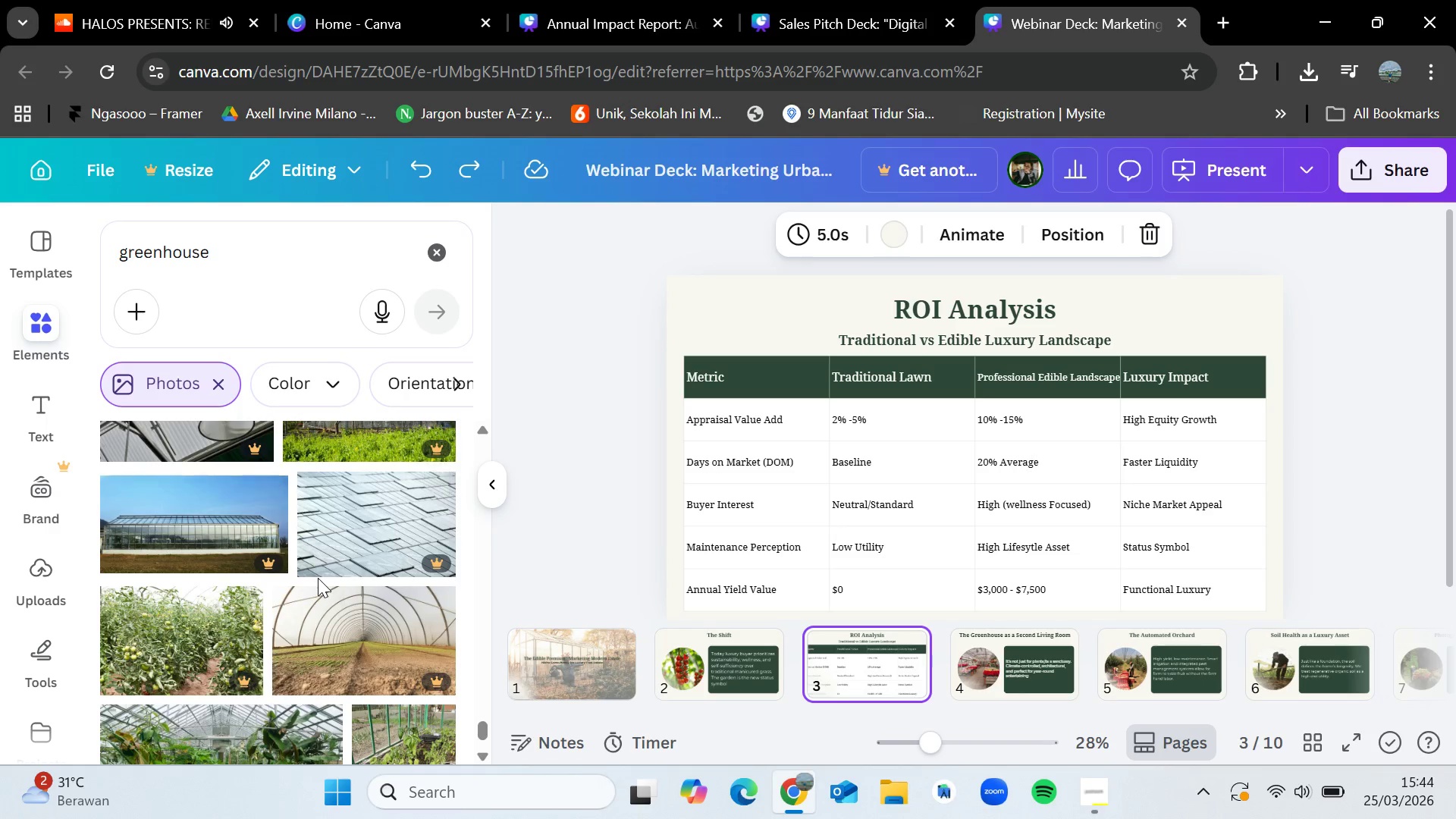 
scroll: coordinate [326, 511], scroll_direction: down, amount: 7.0
 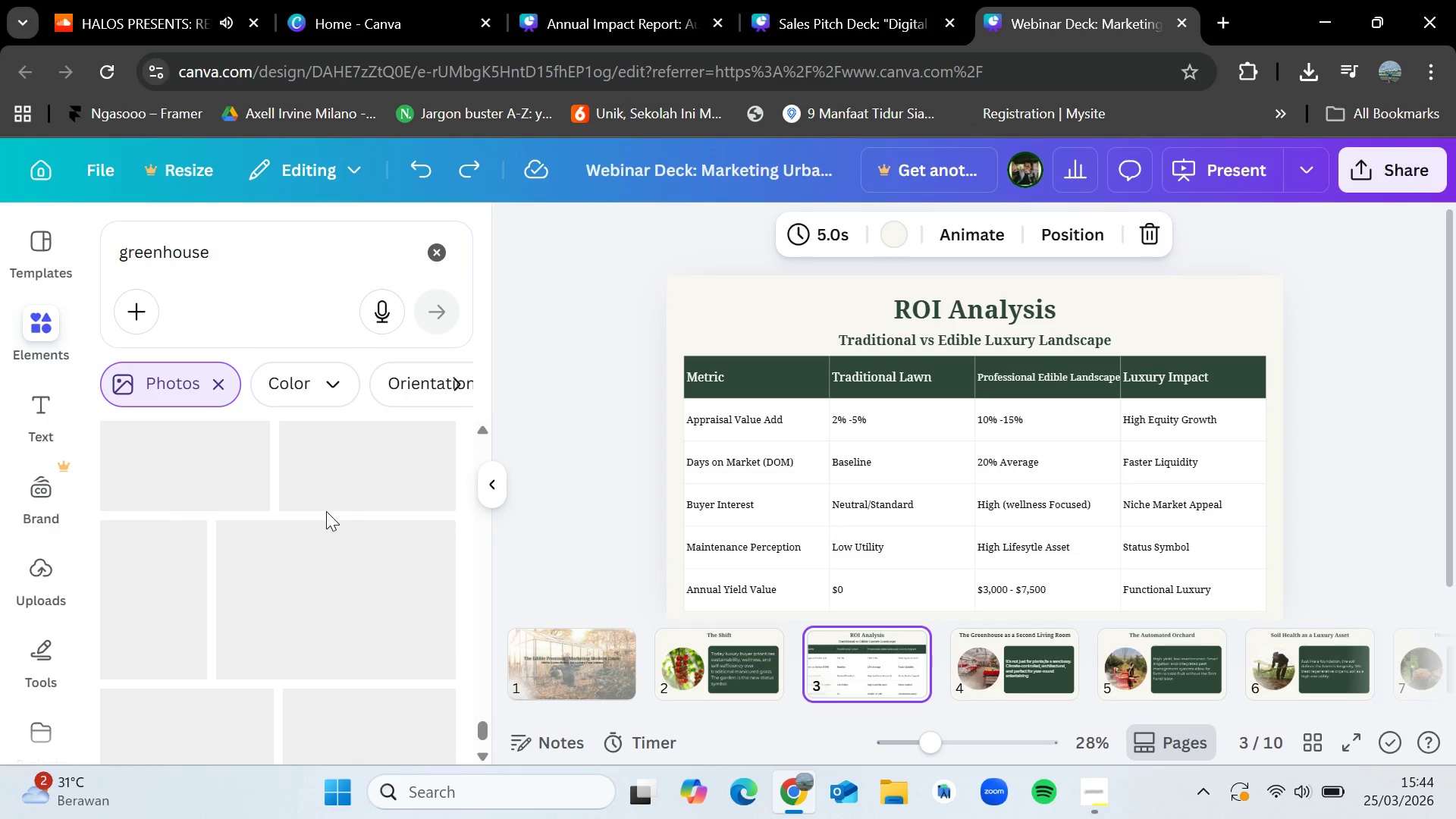 
scroll: coordinate [326, 511], scroll_direction: up, amount: 1.0
 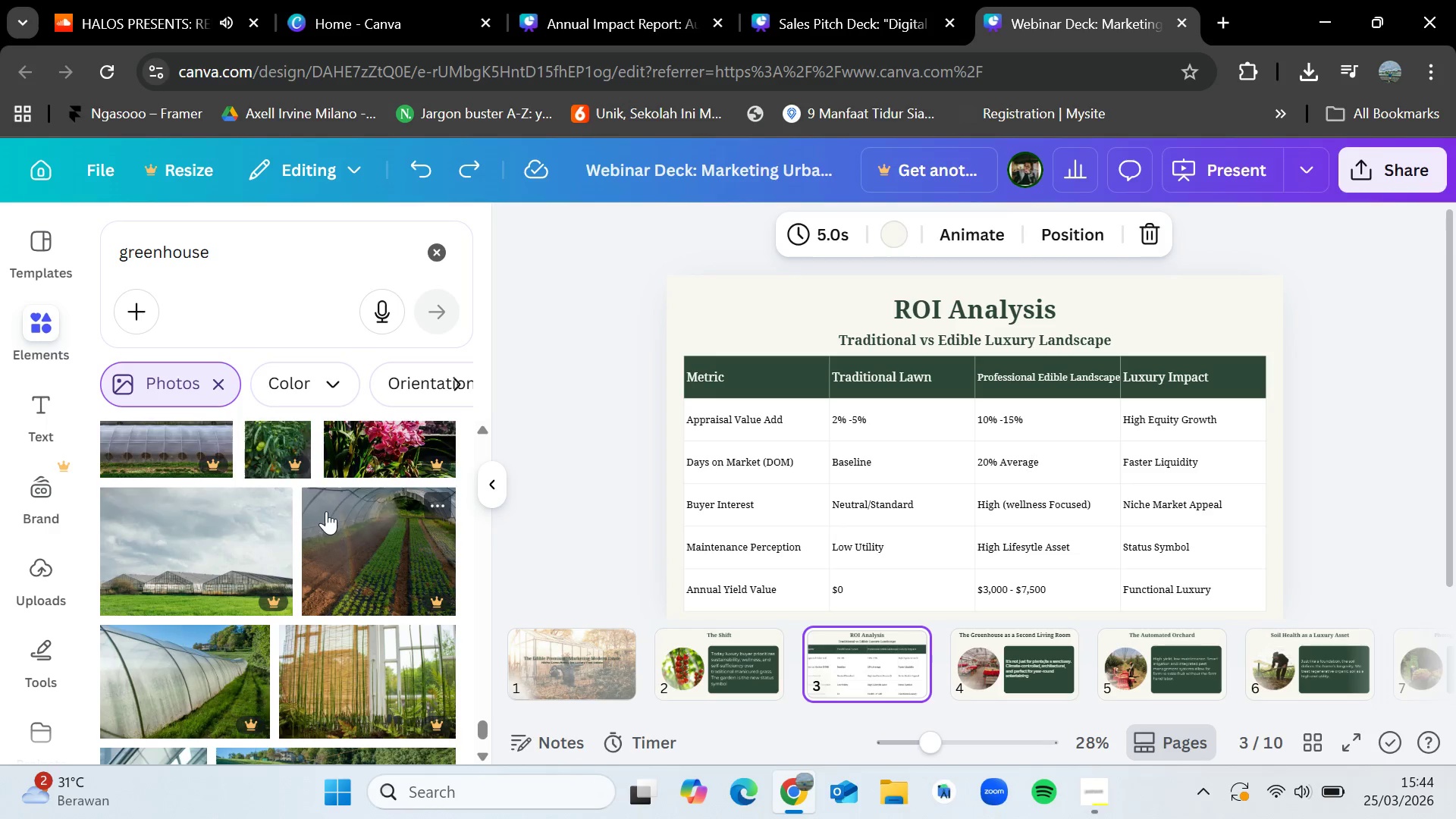 
scroll: coordinate [217, 588], scroll_direction: down, amount: 10.0
 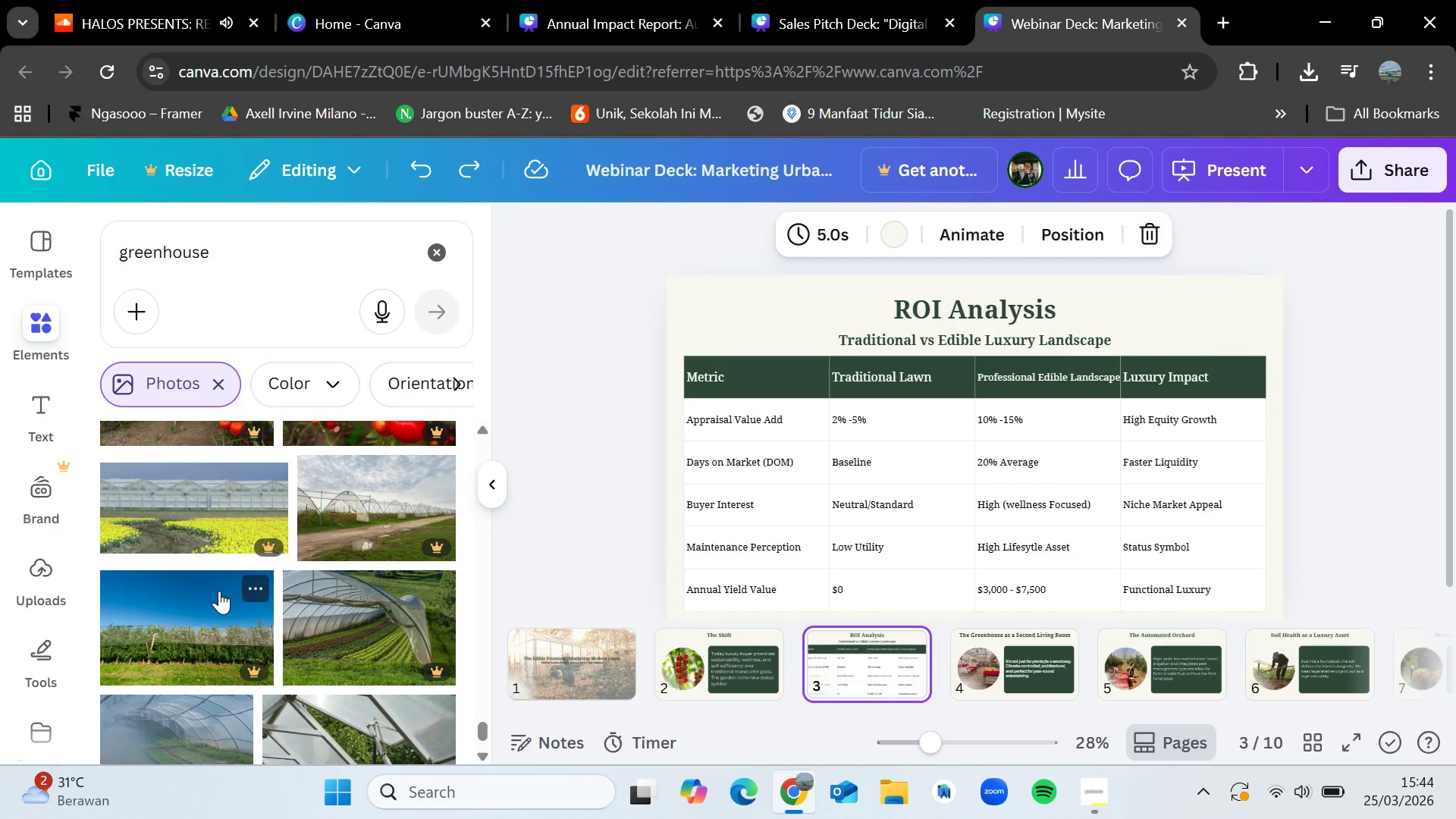 
scroll: coordinate [222, 594], scroll_direction: down, amount: 4.0
 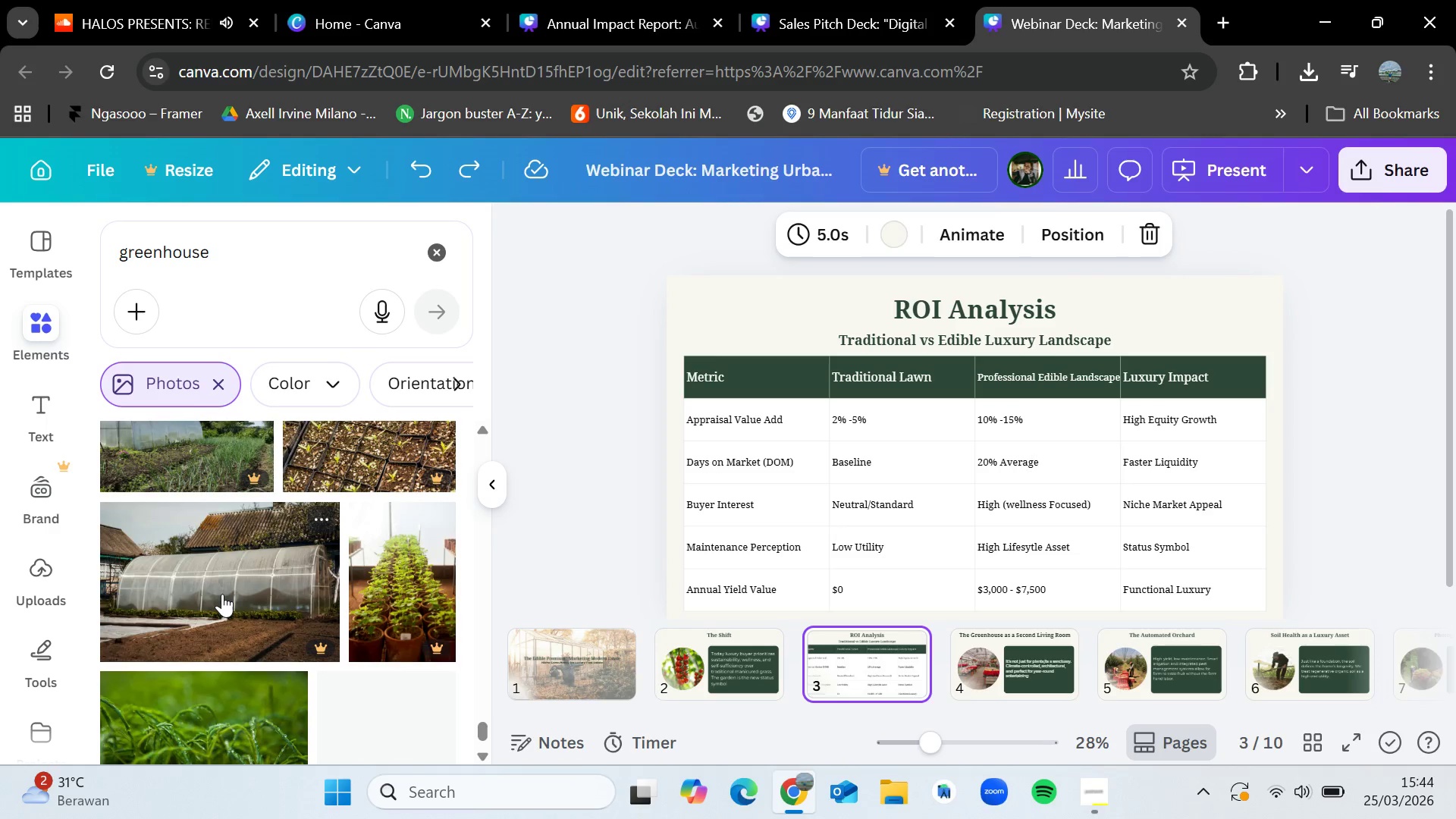 
scroll: coordinate [222, 594], scroll_direction: up, amount: 1.0
 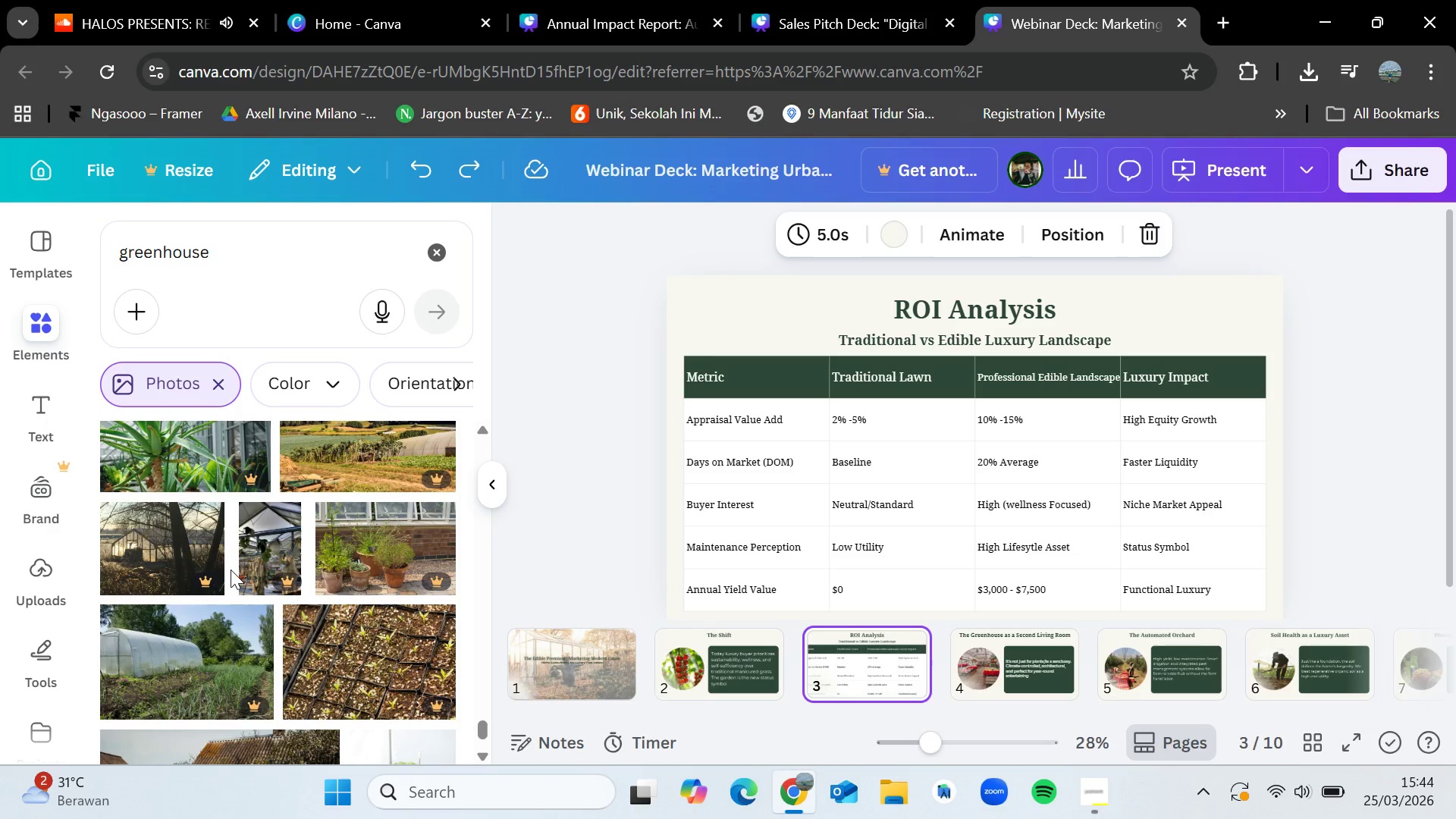 
mouse_move([308, 595])
 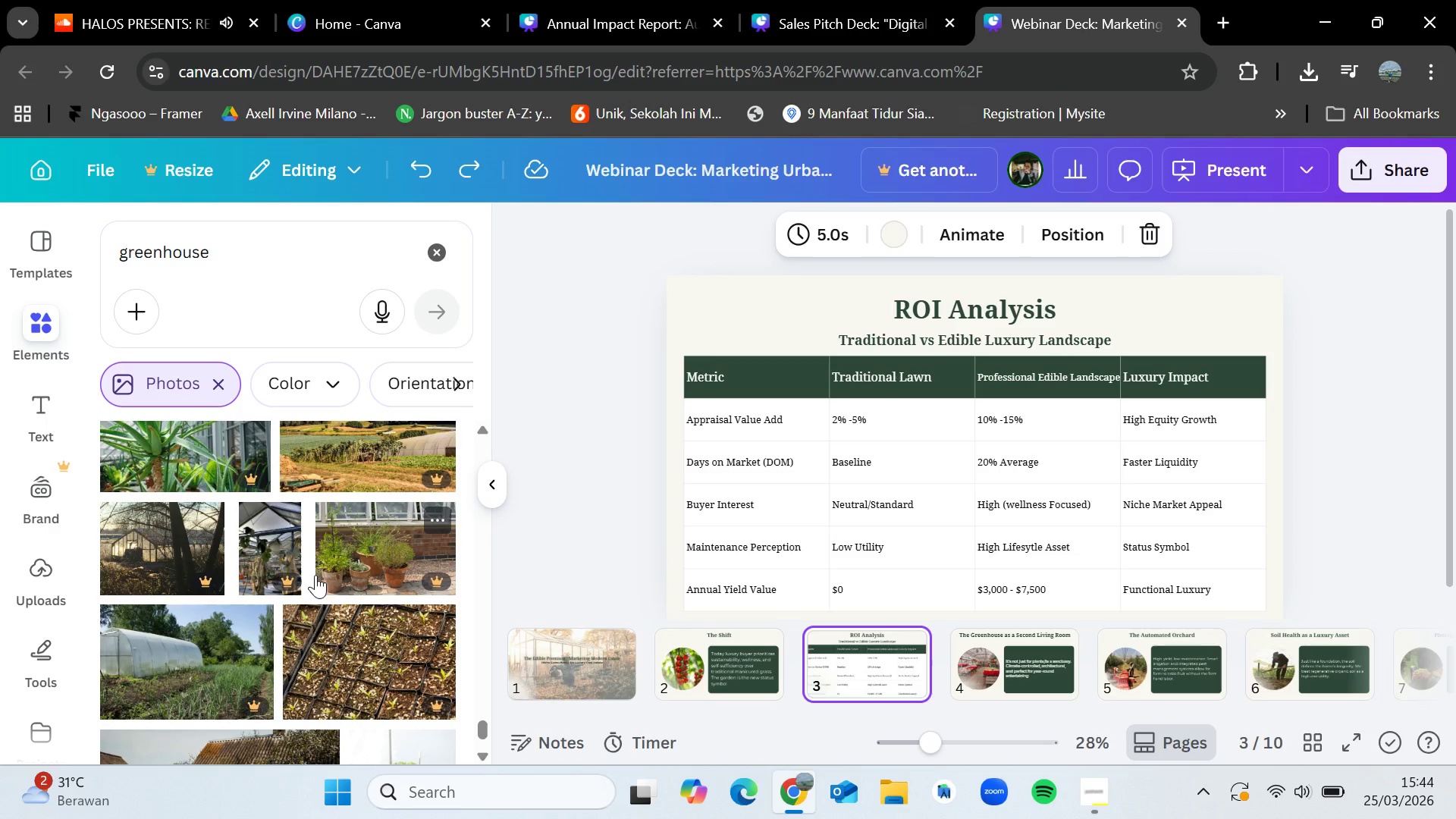 
scroll: coordinate [315, 575], scroll_direction: down, amount: 7.0
 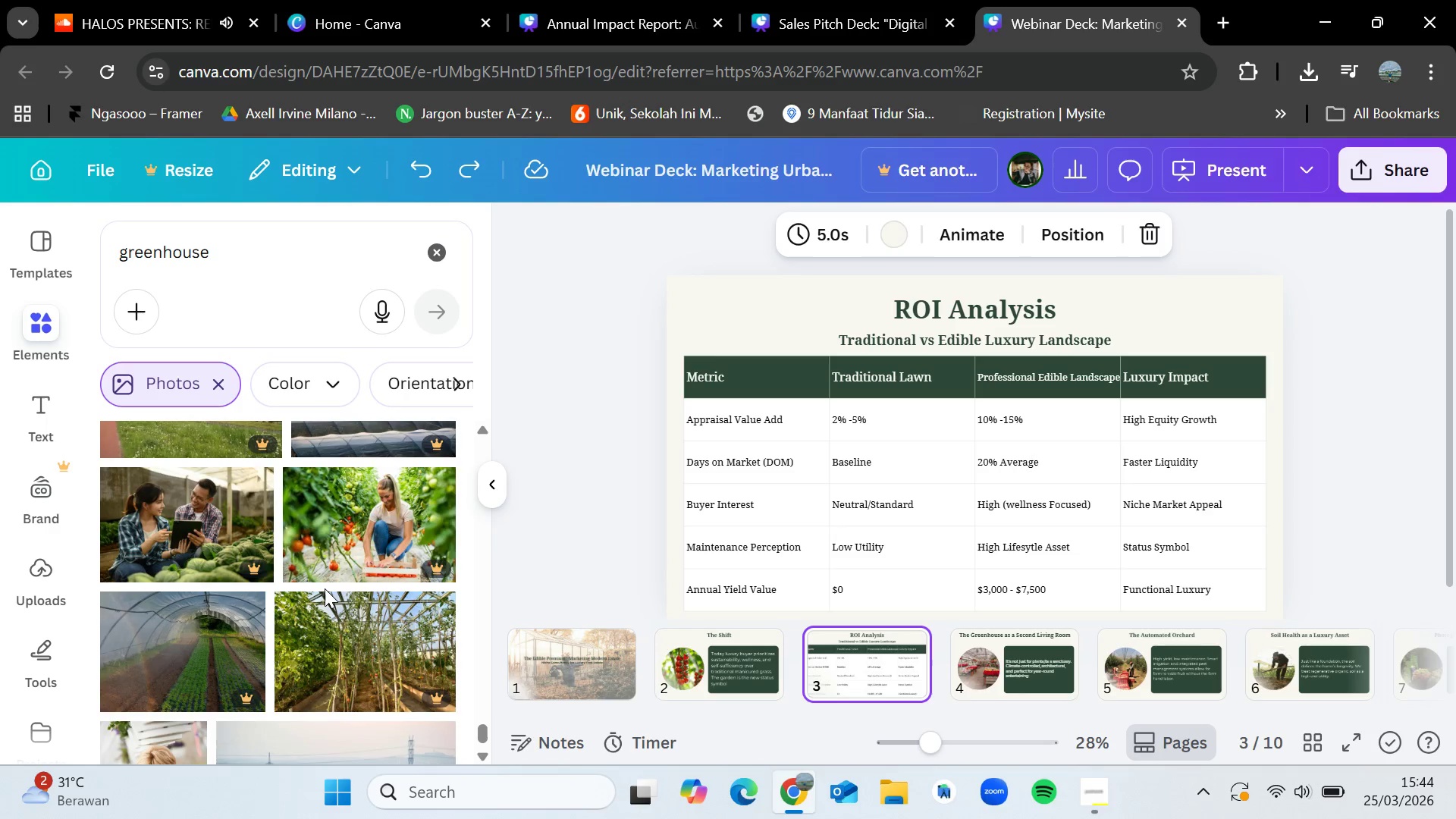 
scroll: coordinate [330, 597], scroll_direction: down, amount: 2.0
 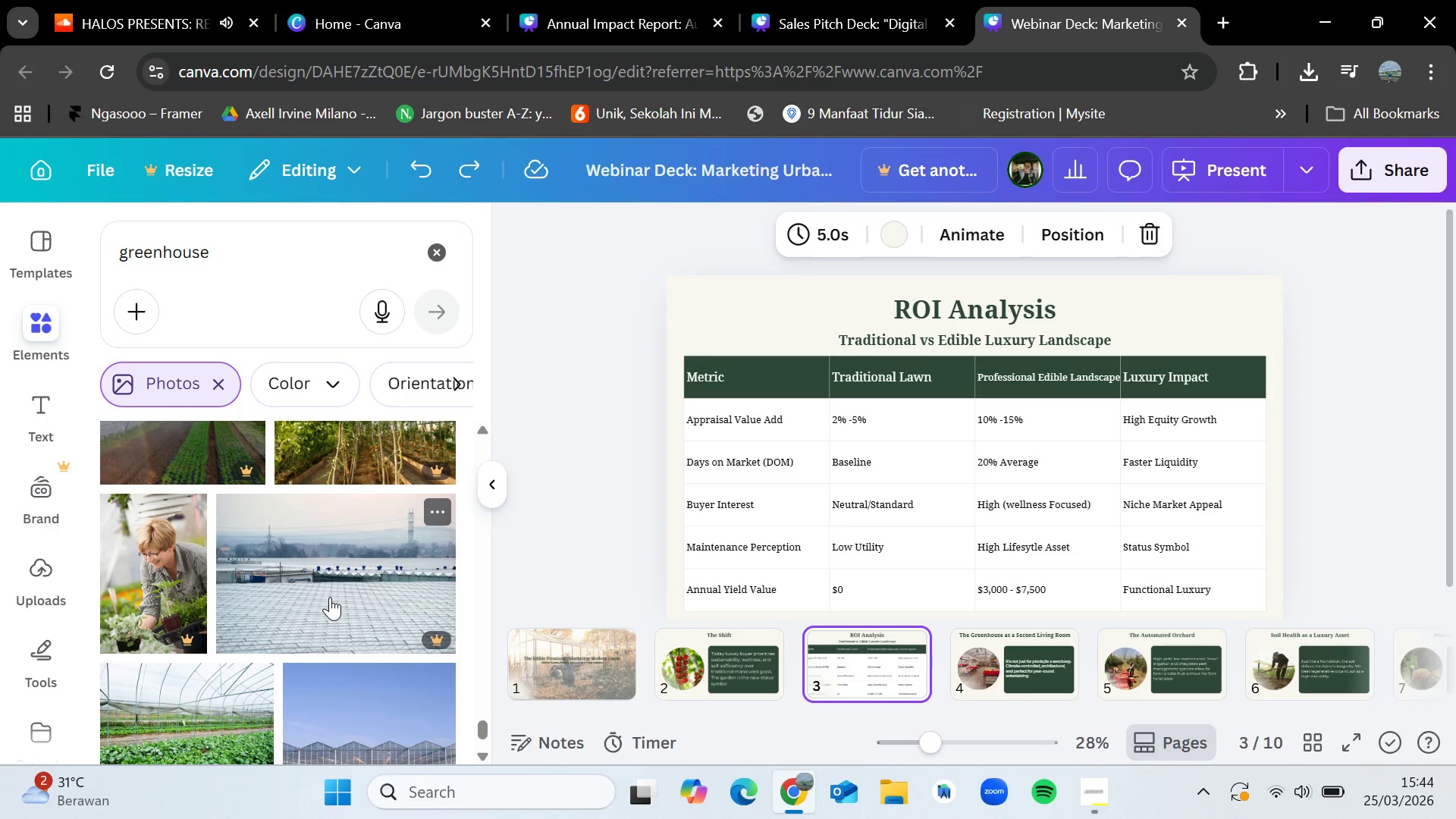 
wait(6.95)
 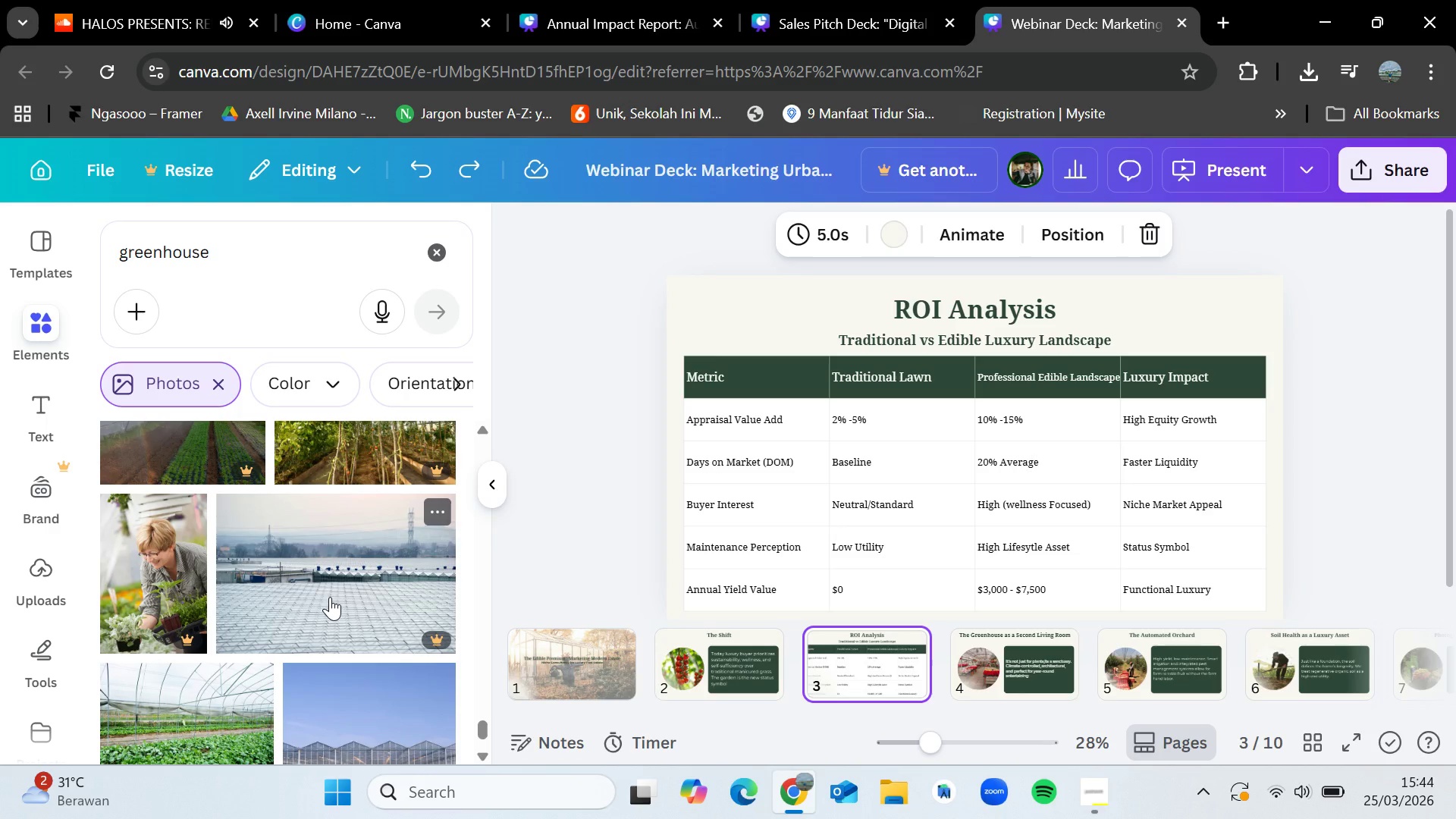 
scroll: coordinate [330, 597], scroll_direction: down, amount: 1.0
 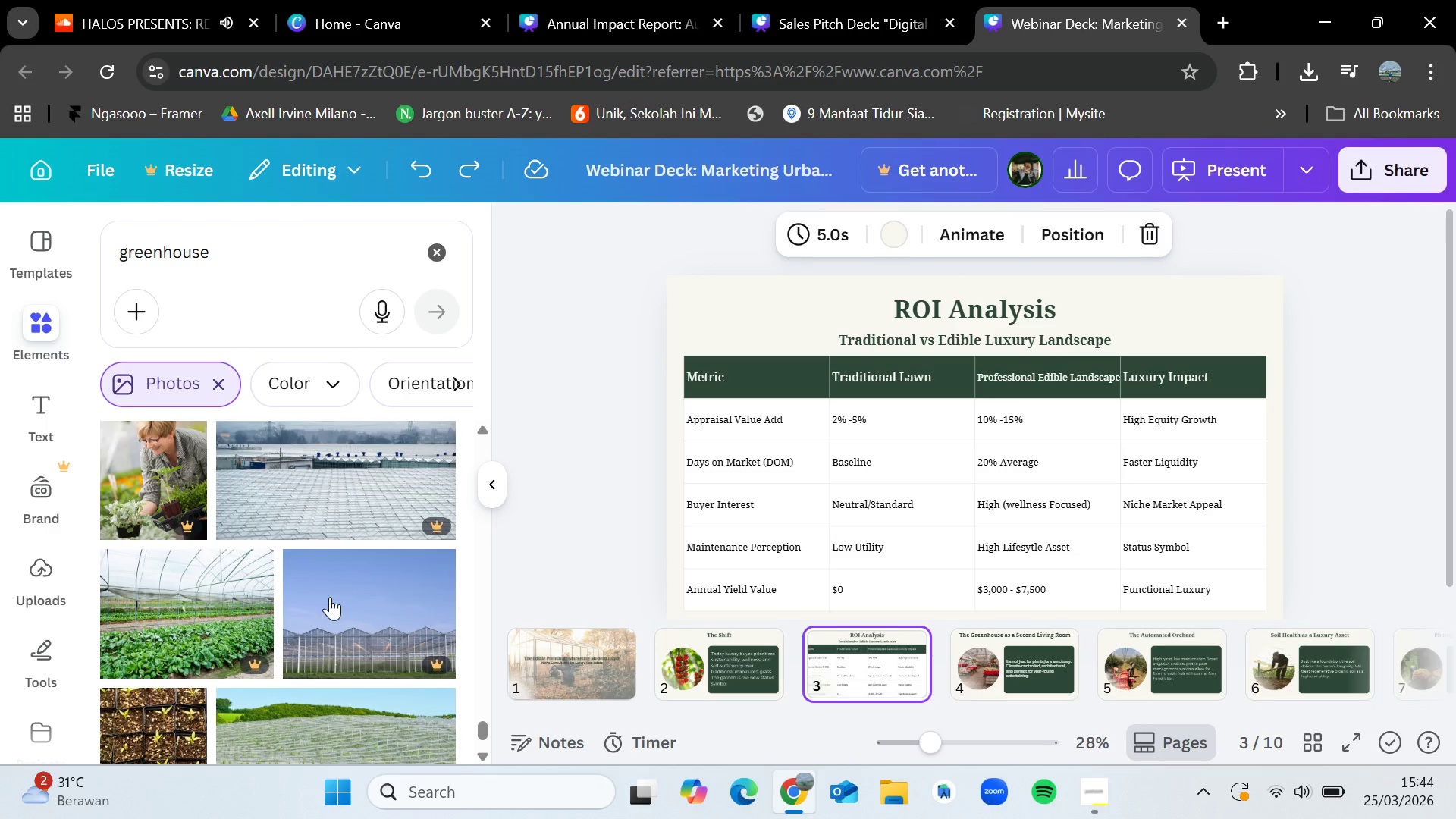 
key(Mute)
 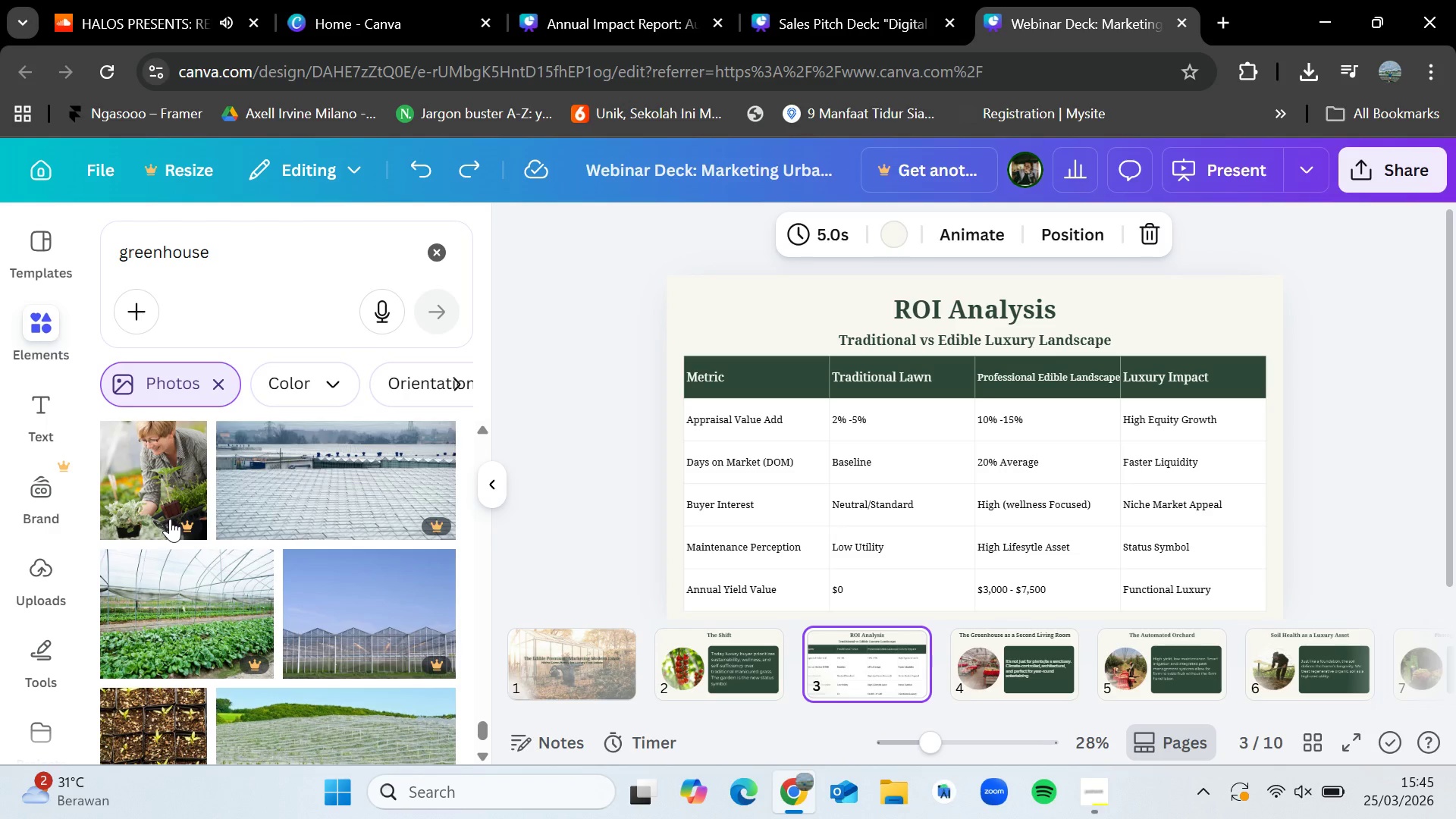 
wait(14.56)
 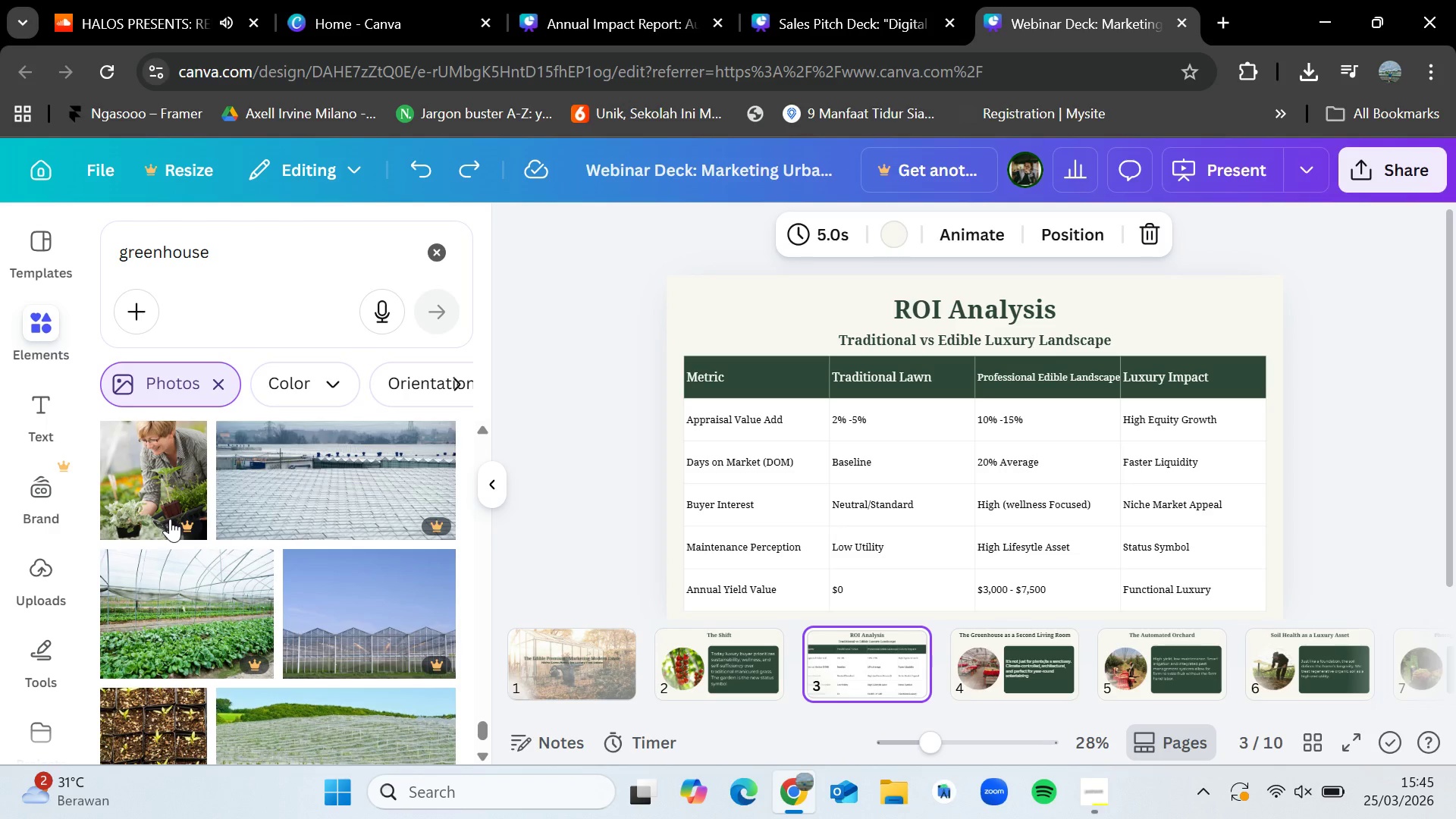 
key(VolumeUp)
 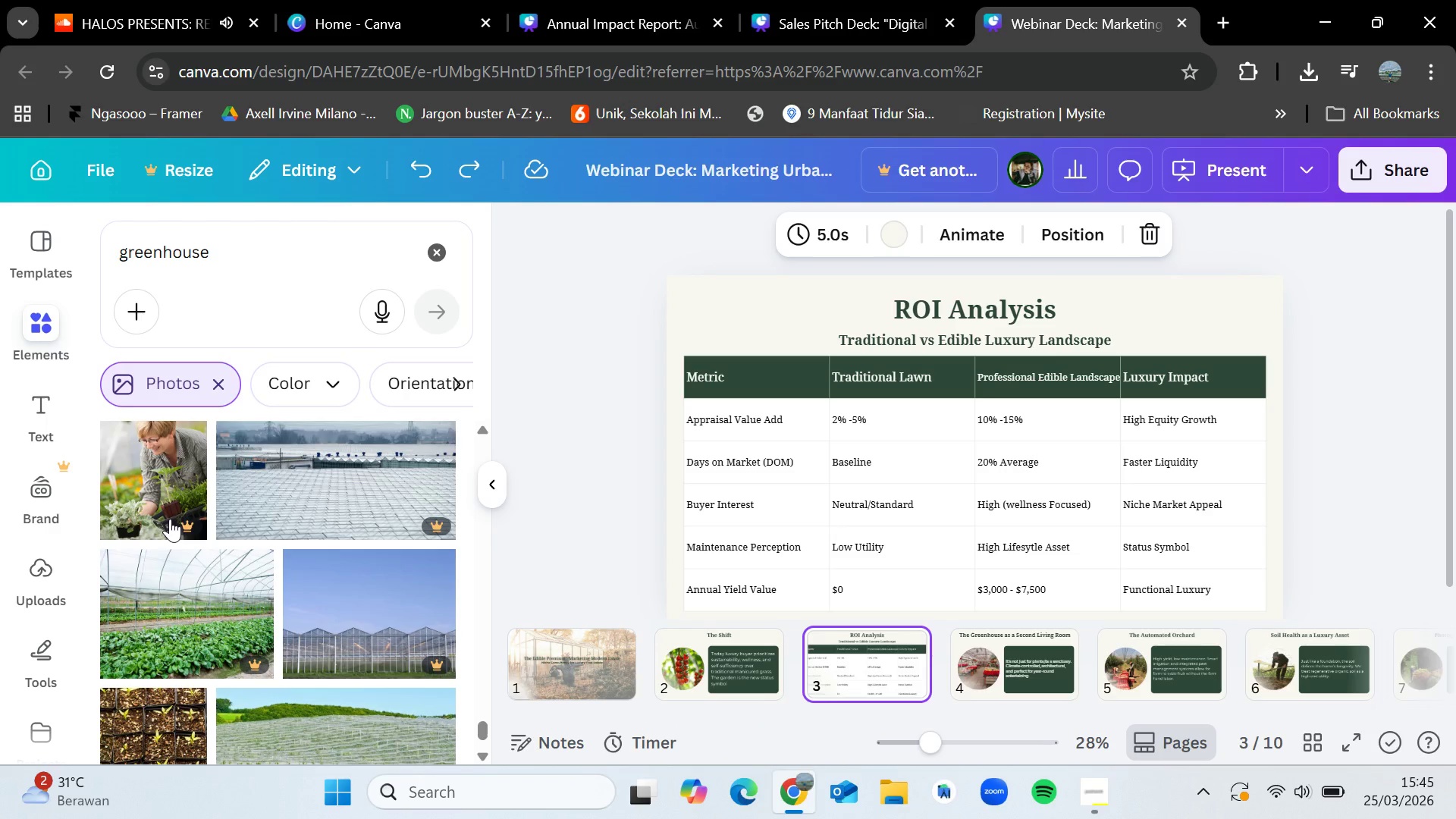 
wait(7.77)
 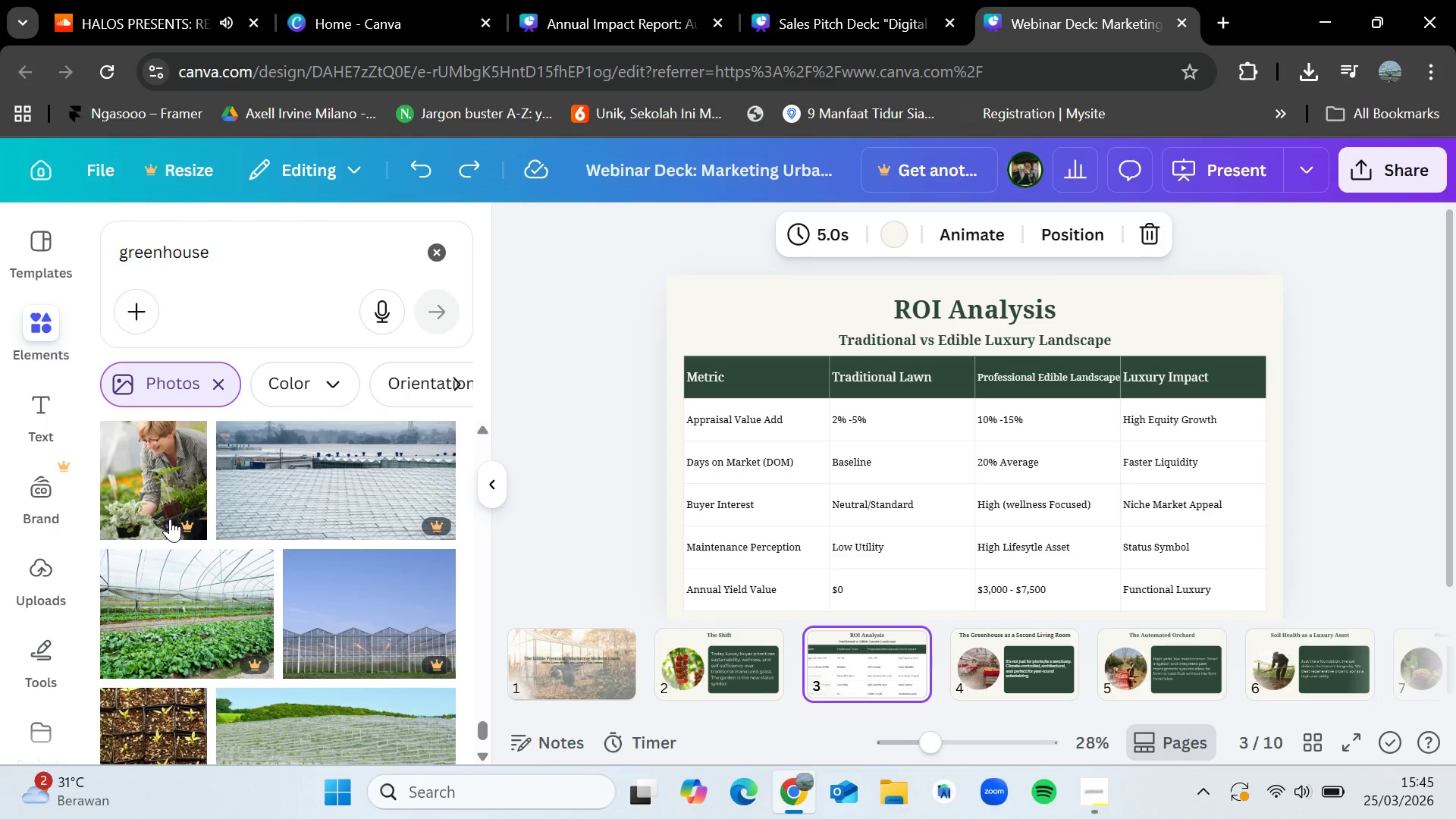 
scroll: coordinate [302, 568], scroll_direction: down, amount: 5.0